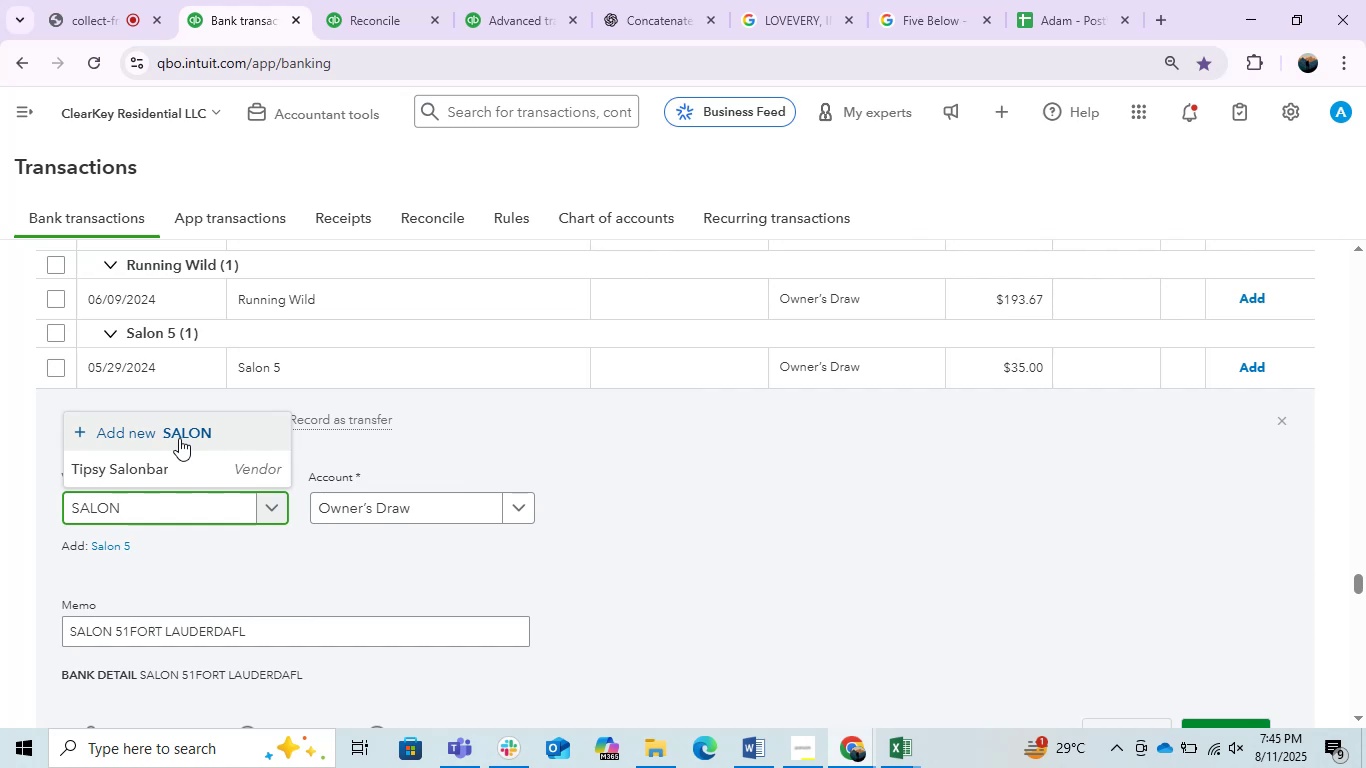 
left_click([179, 438])
 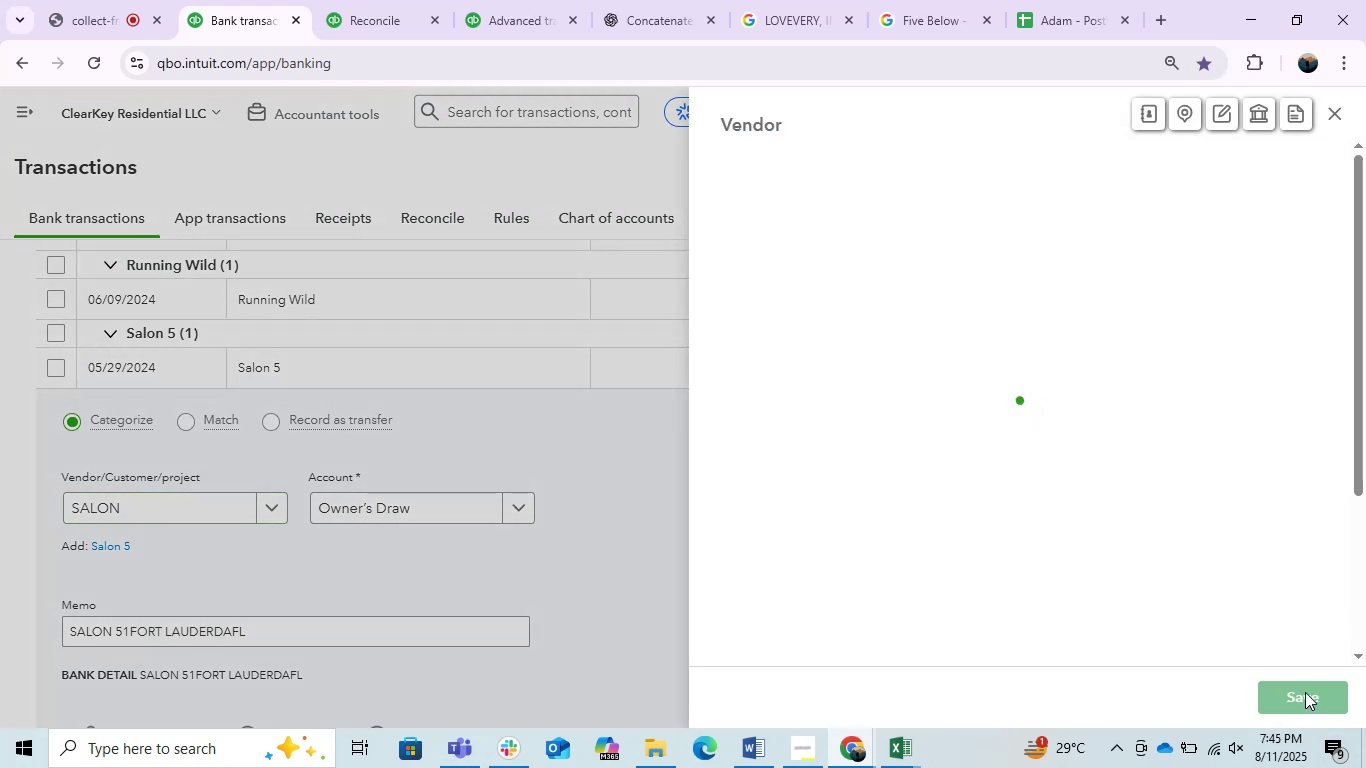 
left_click([1305, 692])
 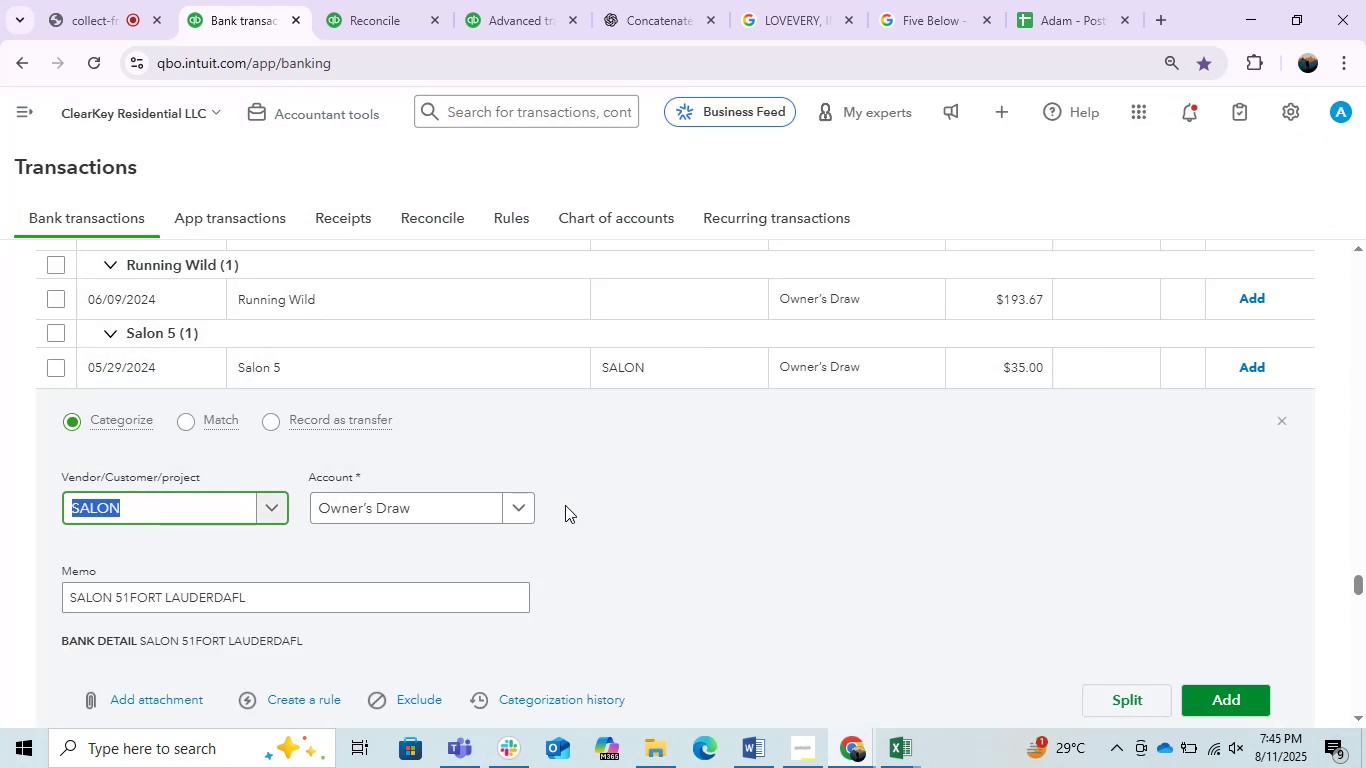 
left_click([1256, 694])
 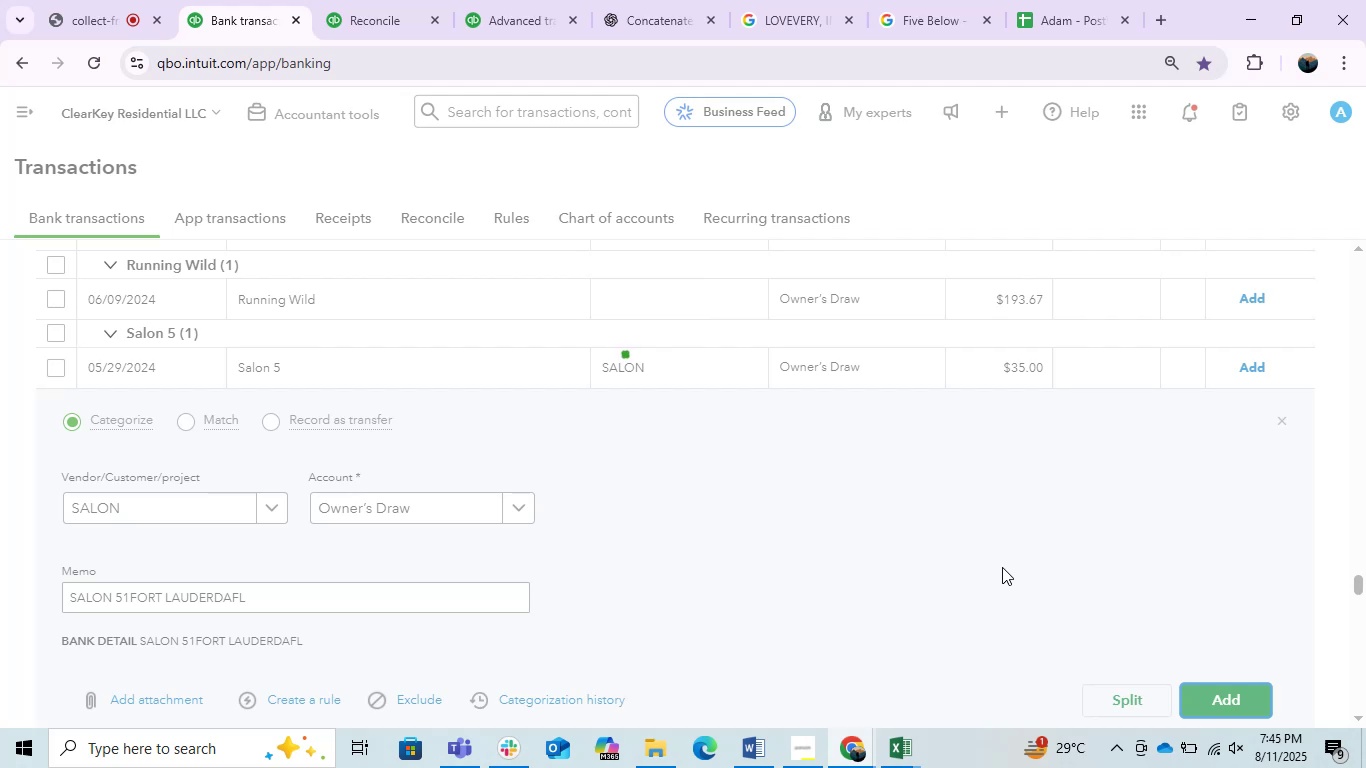 
scroll: coordinate [1002, 567], scroll_direction: down, amount: 1.0
 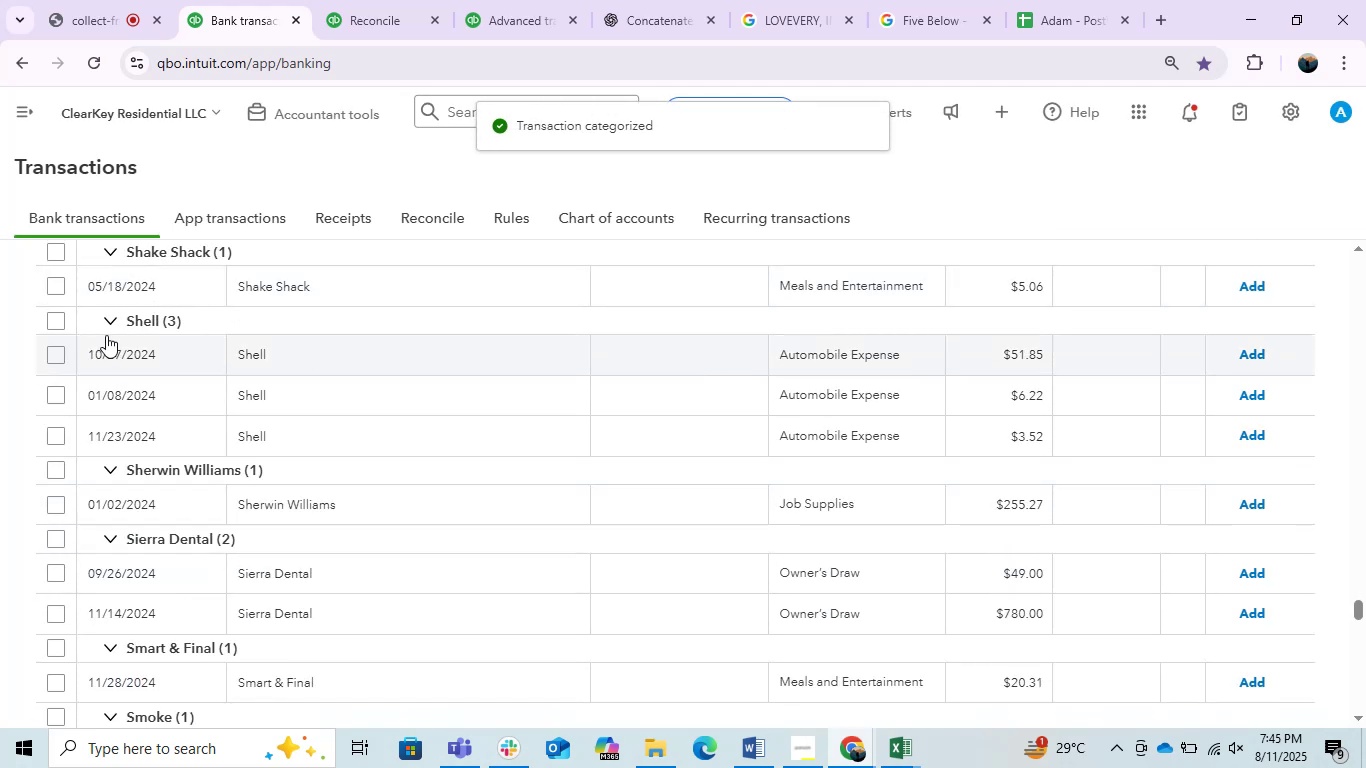 
left_click([59, 321])
 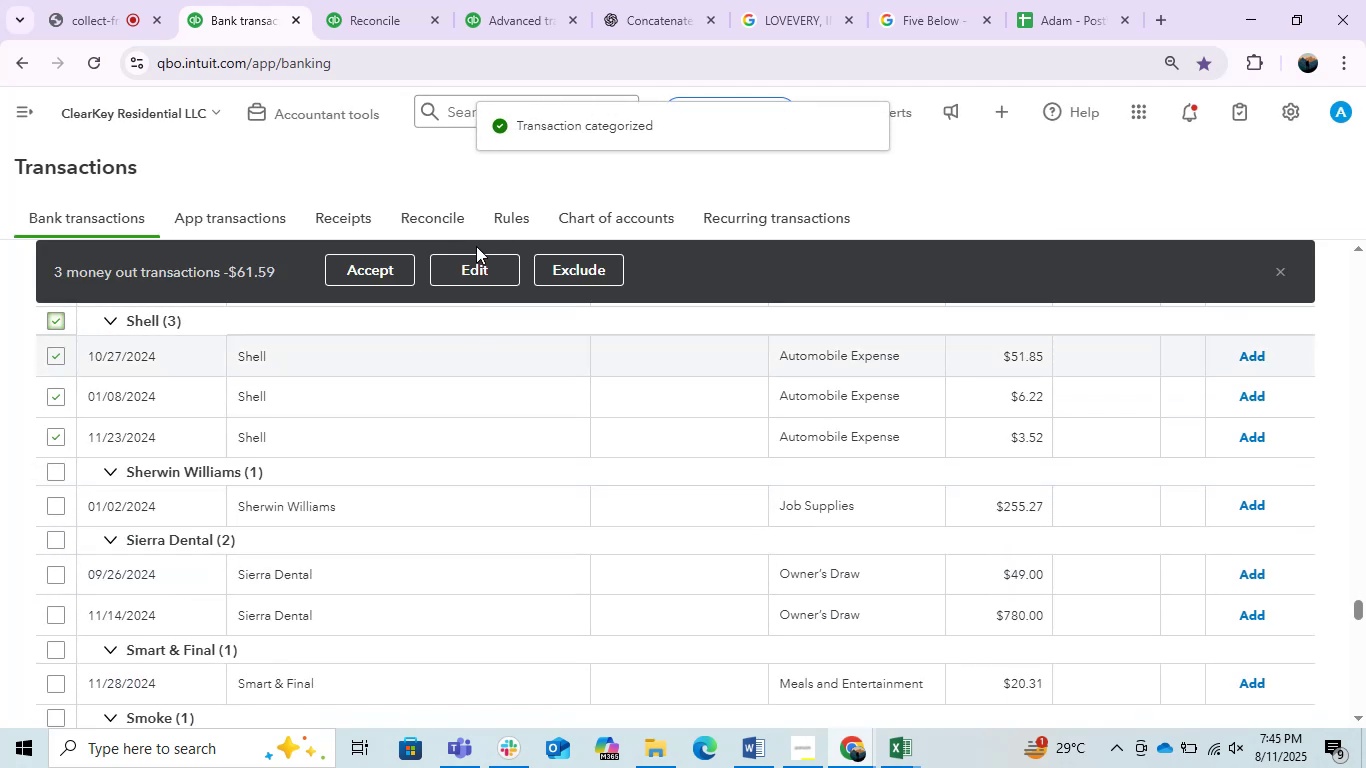 
left_click([471, 270])
 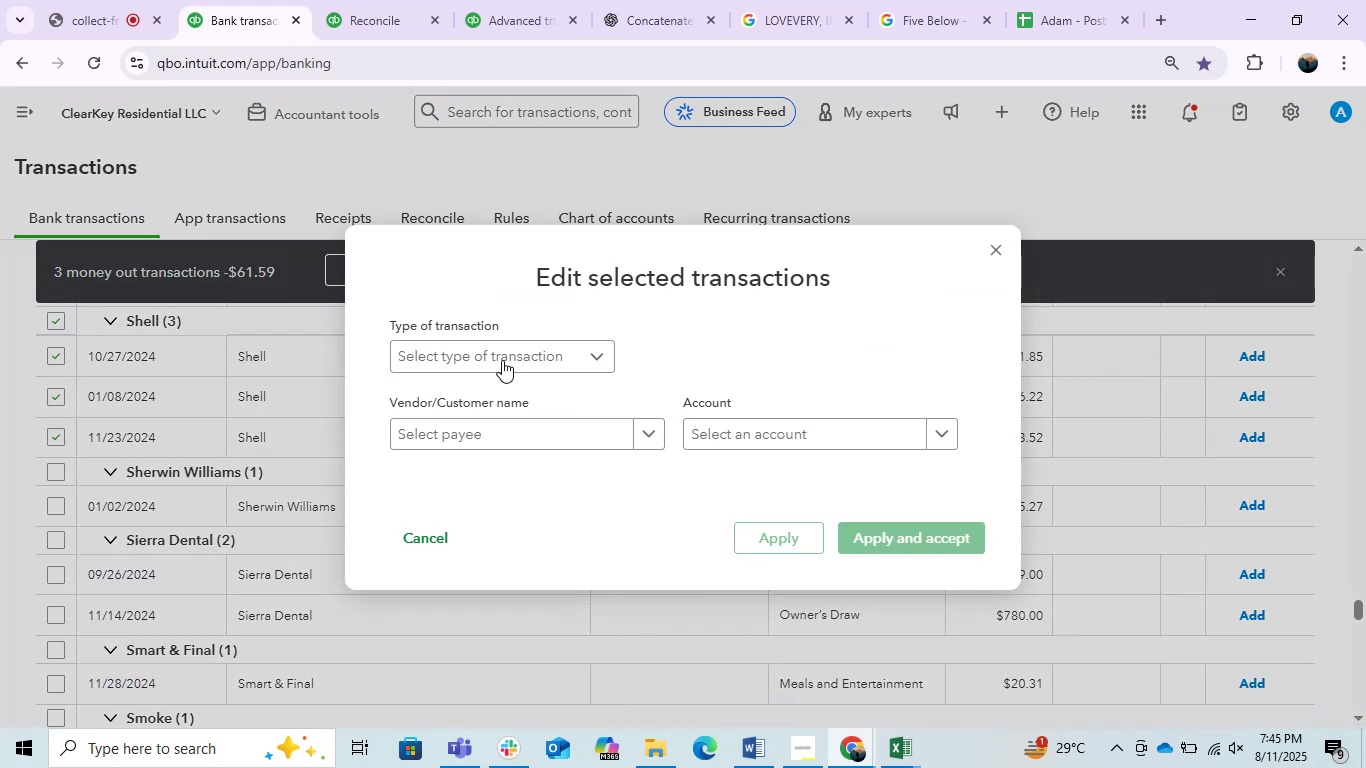 
left_click([509, 425])
 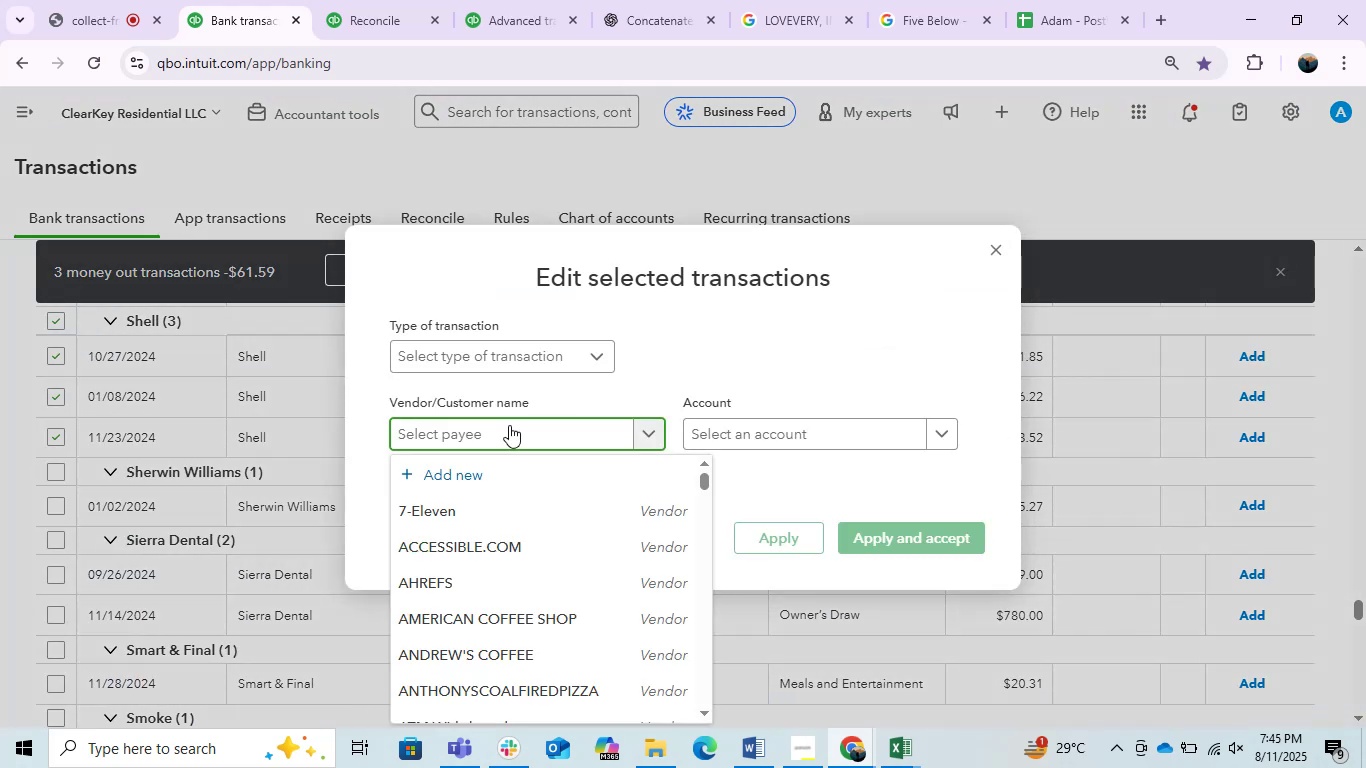 
type(Shell)
 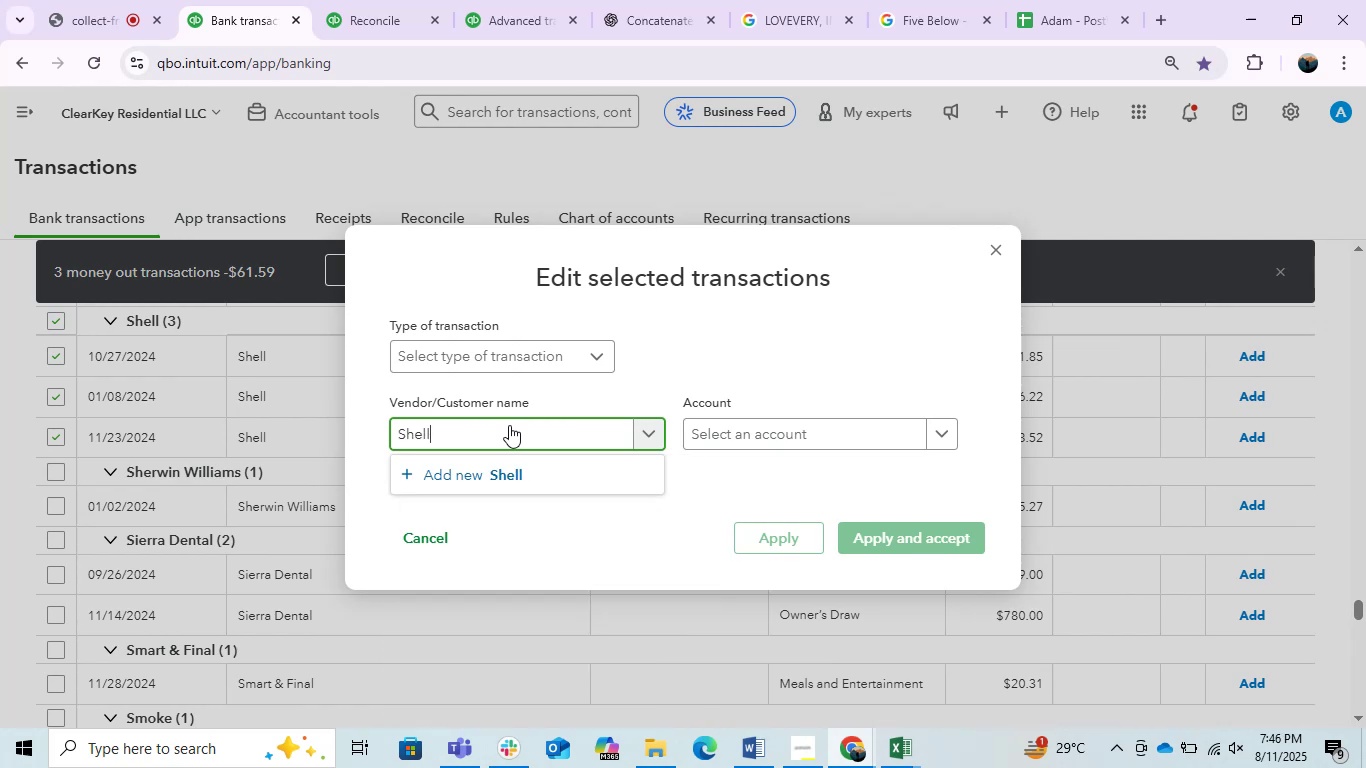 
wait(9.48)
 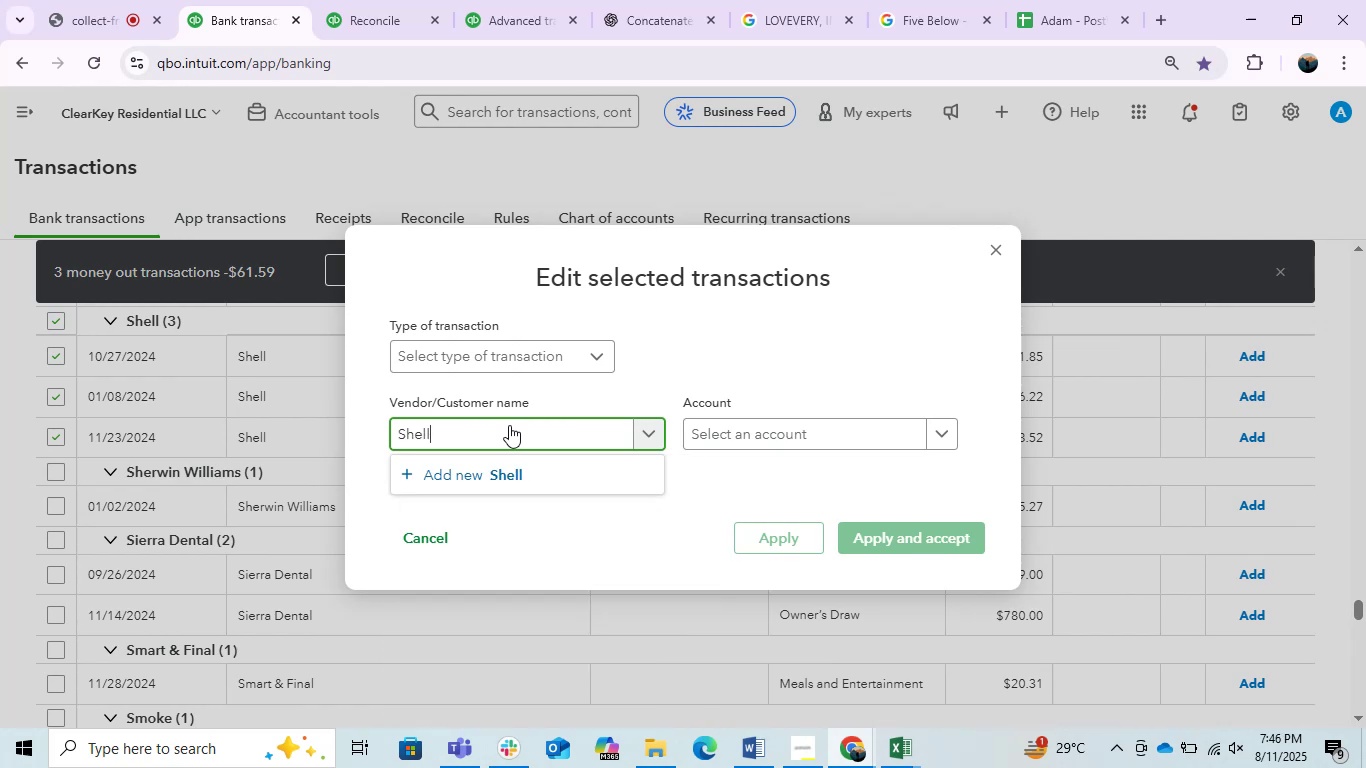 
left_click([526, 462])
 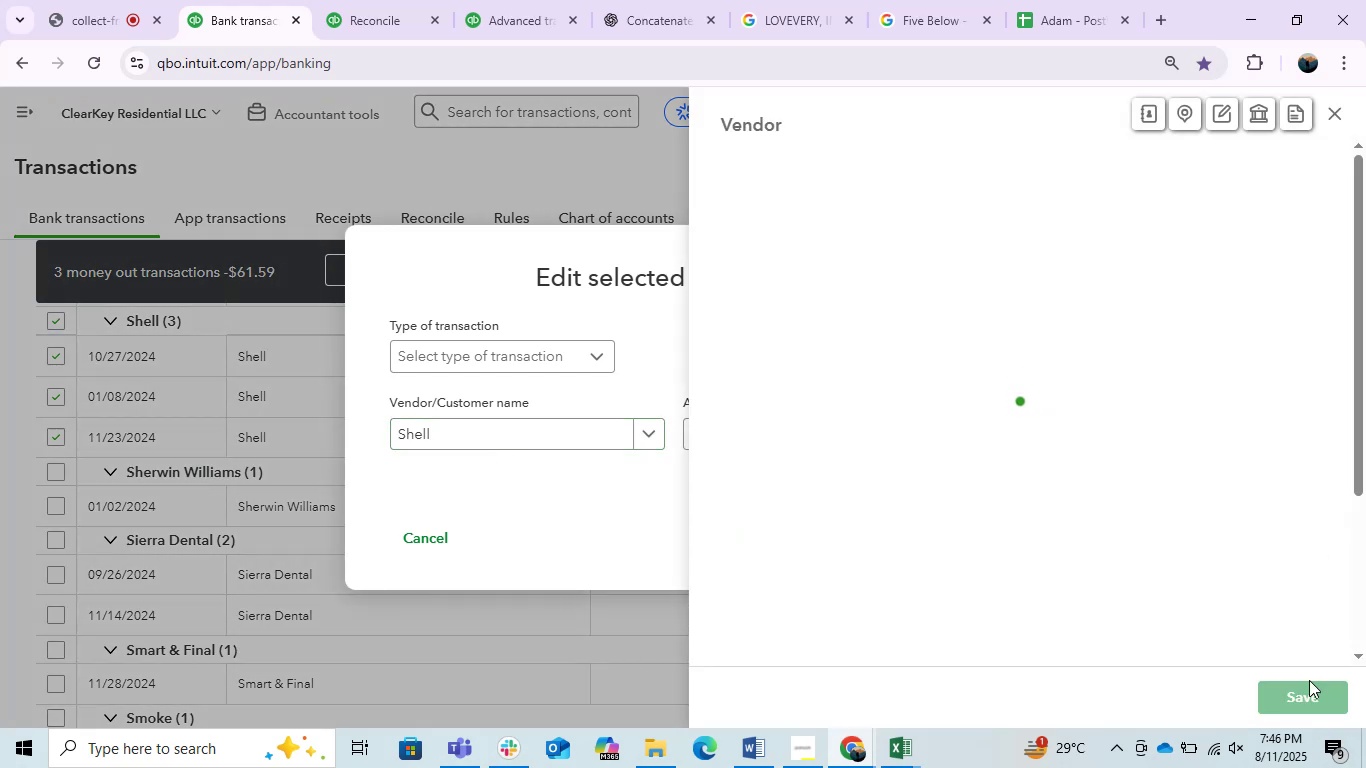 
left_click([1312, 683])
 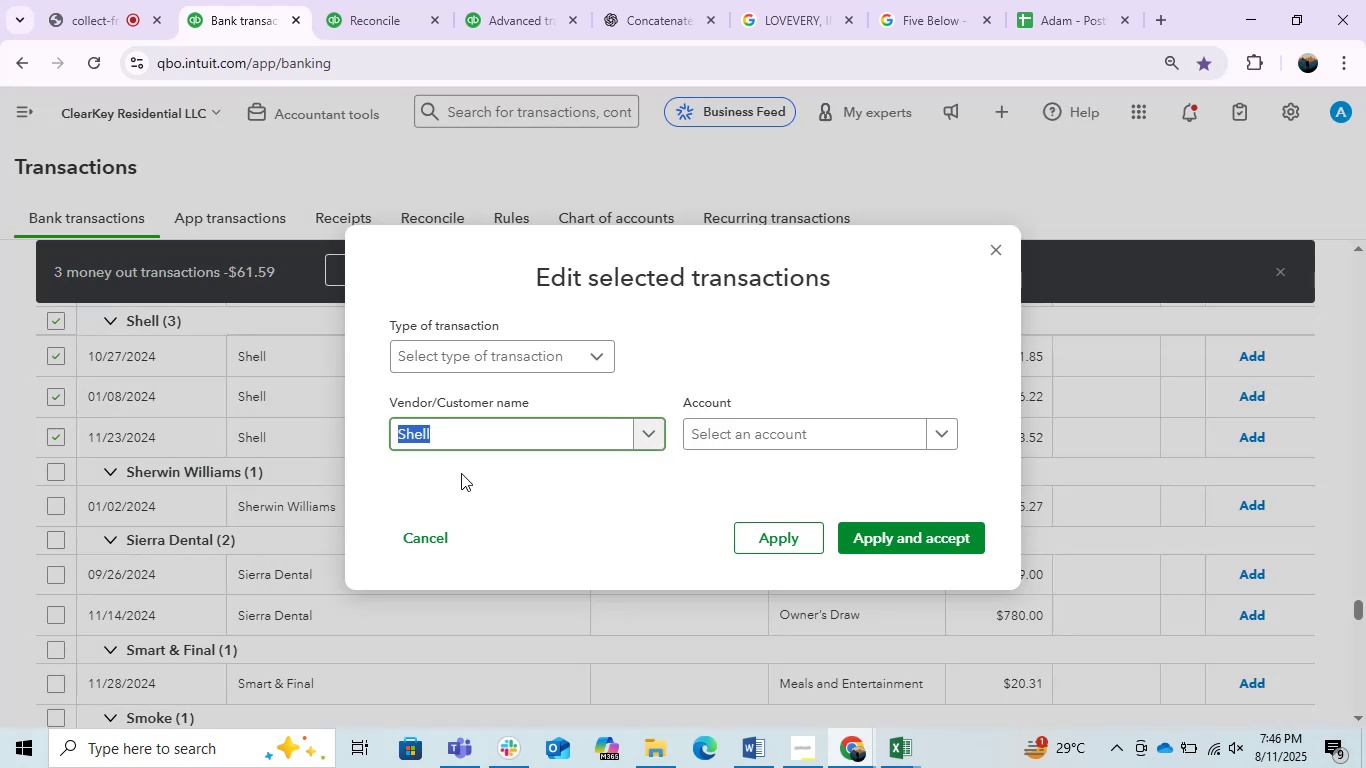 
left_click([530, 366])
 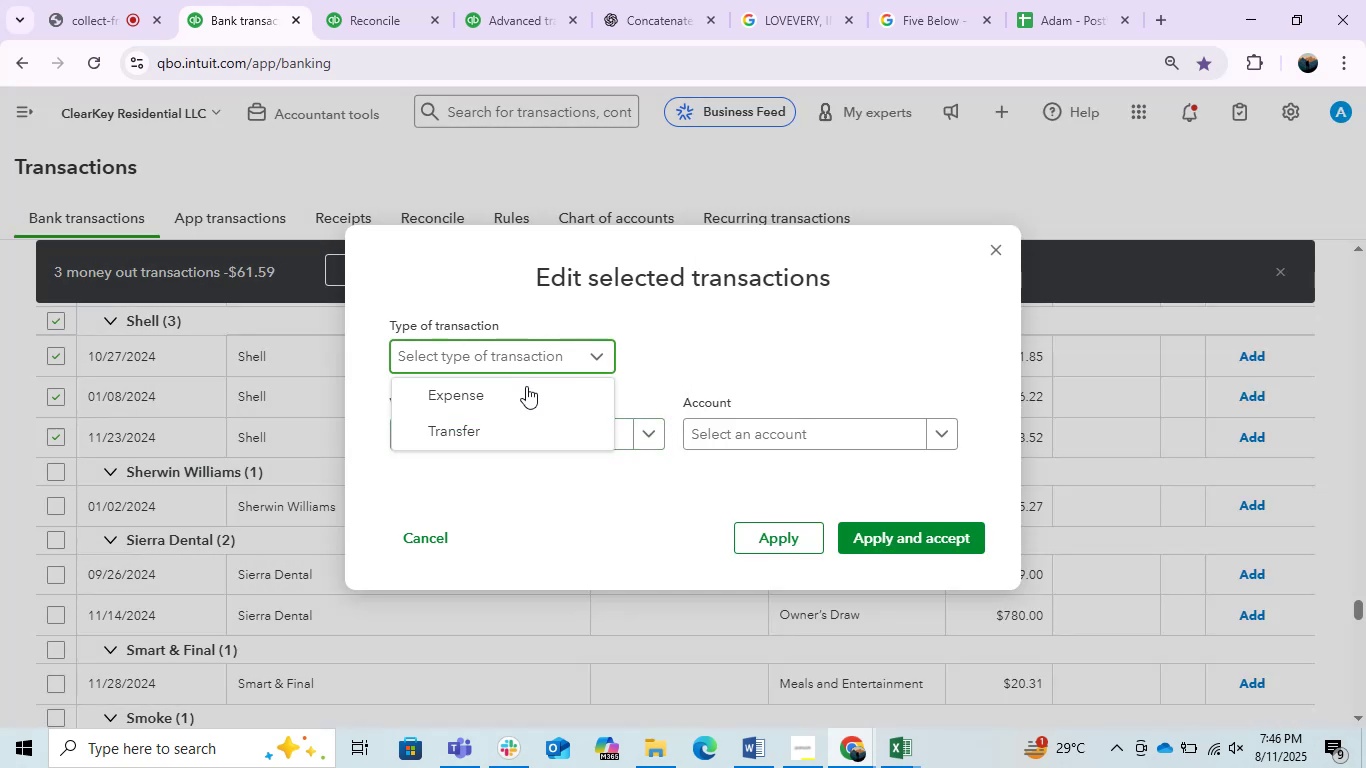 
left_click([517, 395])
 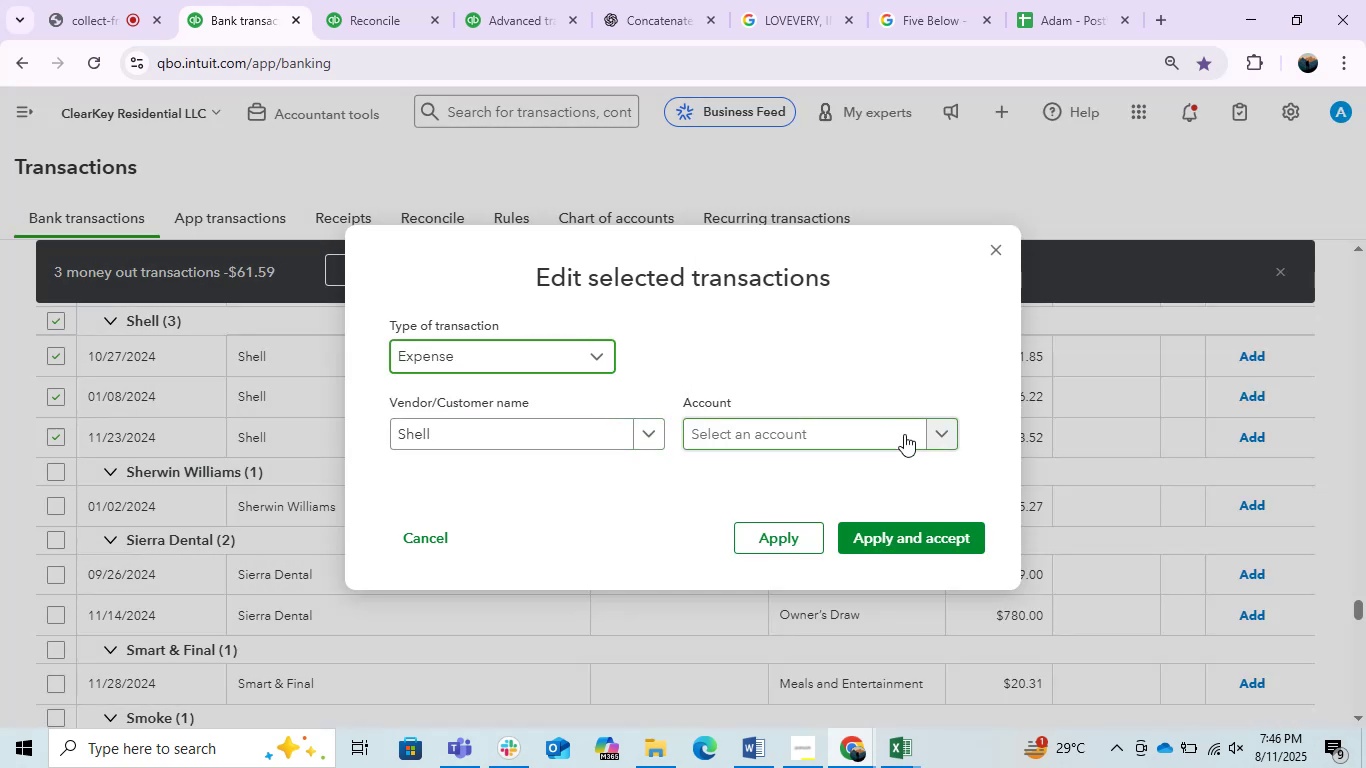 
left_click([904, 434])
 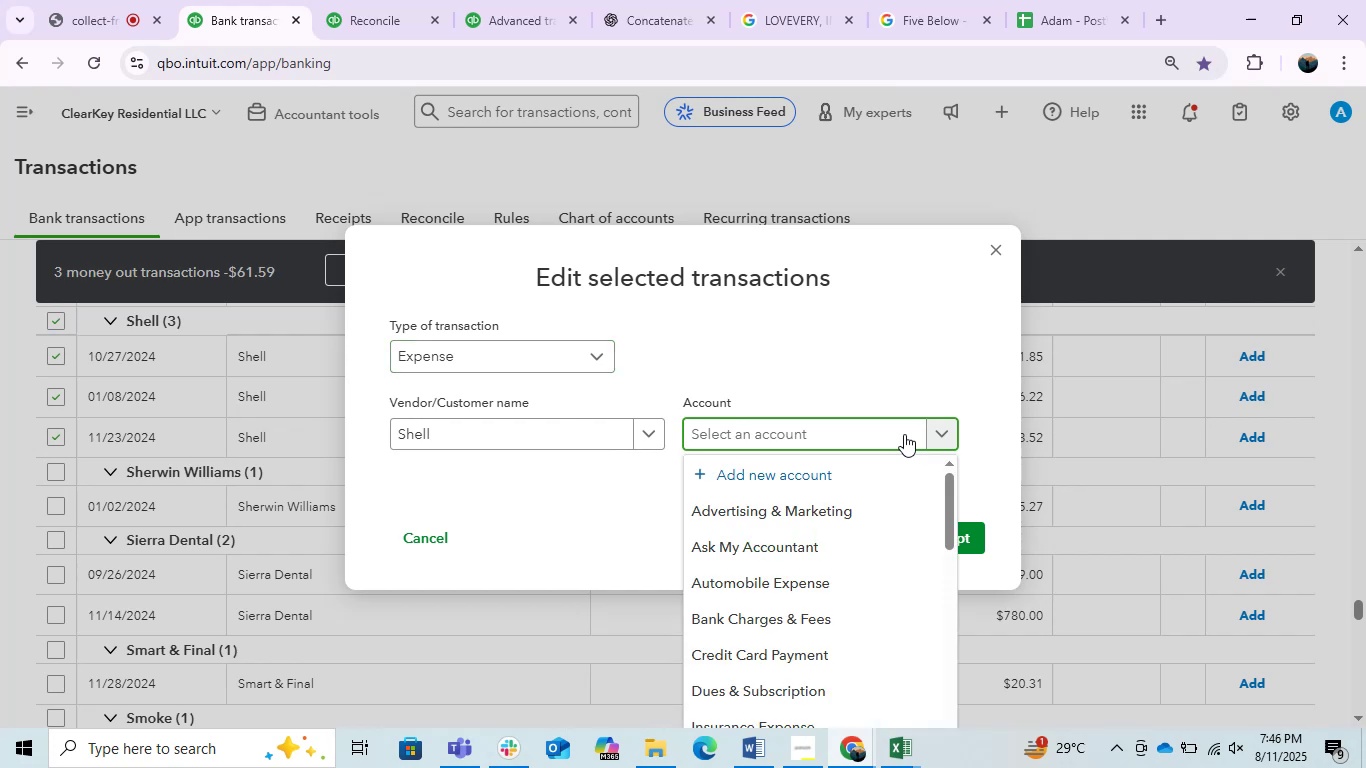 
type(autto)
key(Backspace)
key(Backspace)
 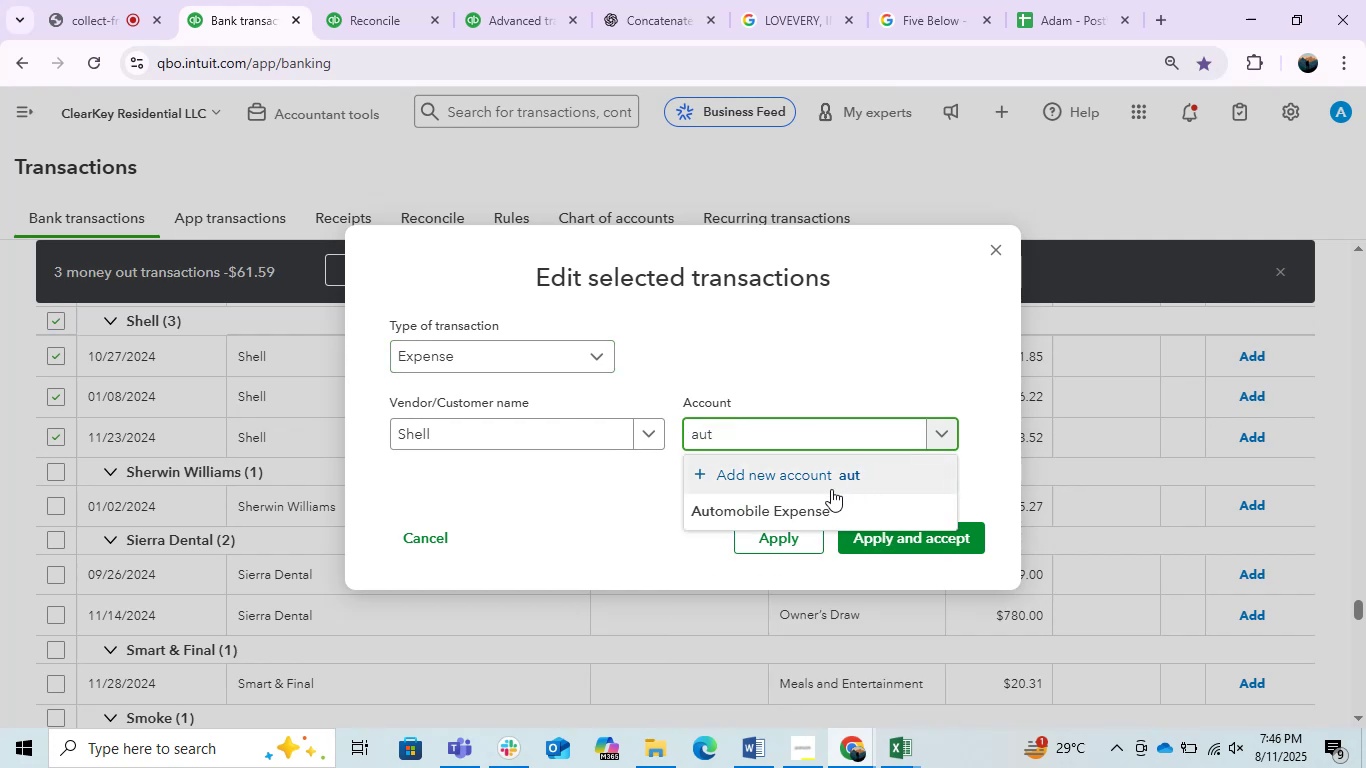 
left_click([811, 507])
 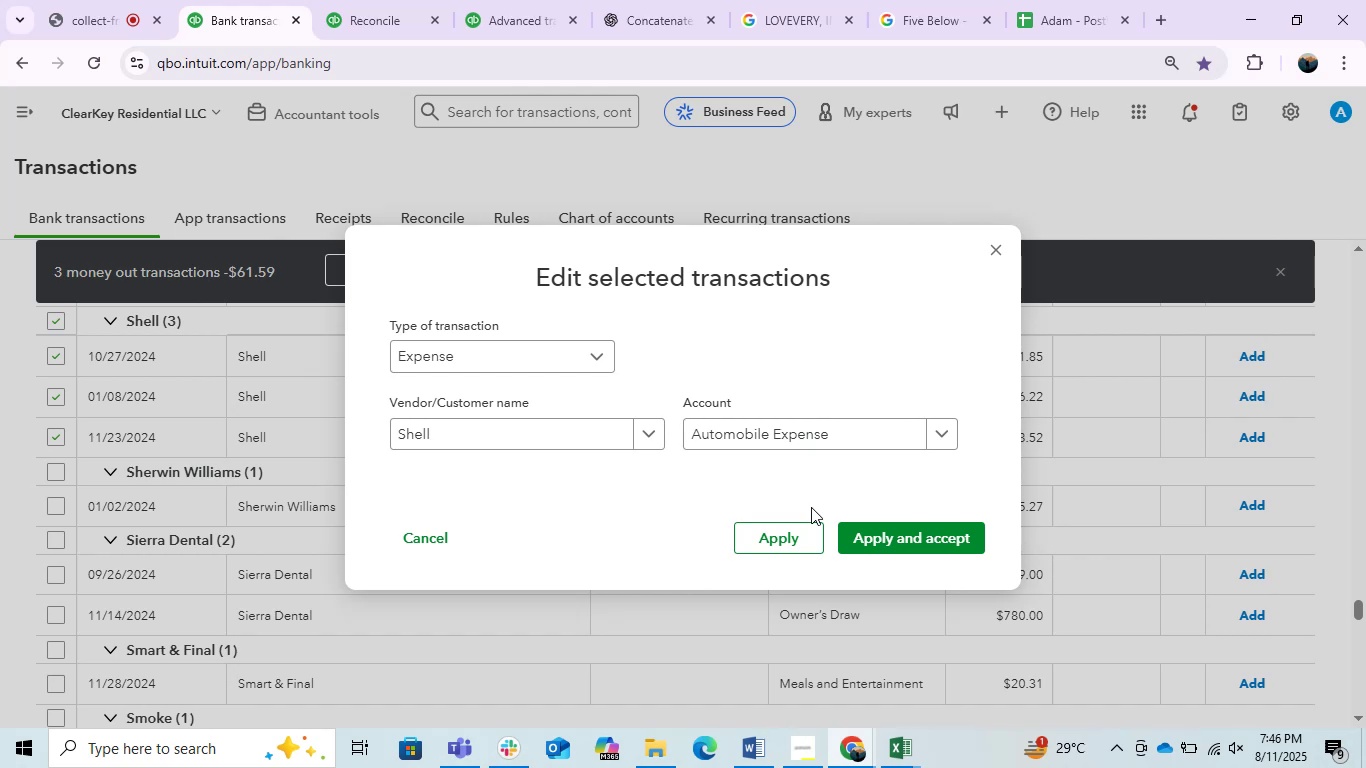 
wait(5.49)
 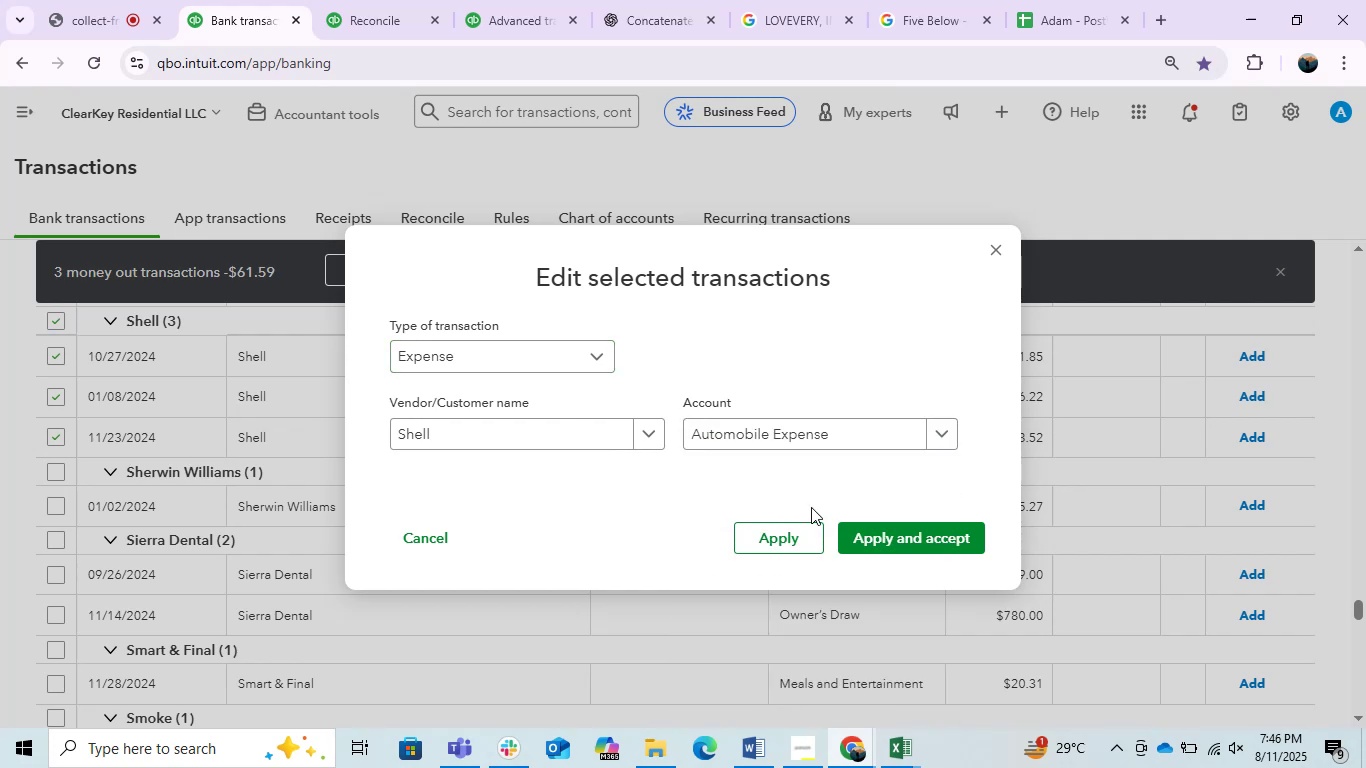 
left_click([879, 533])
 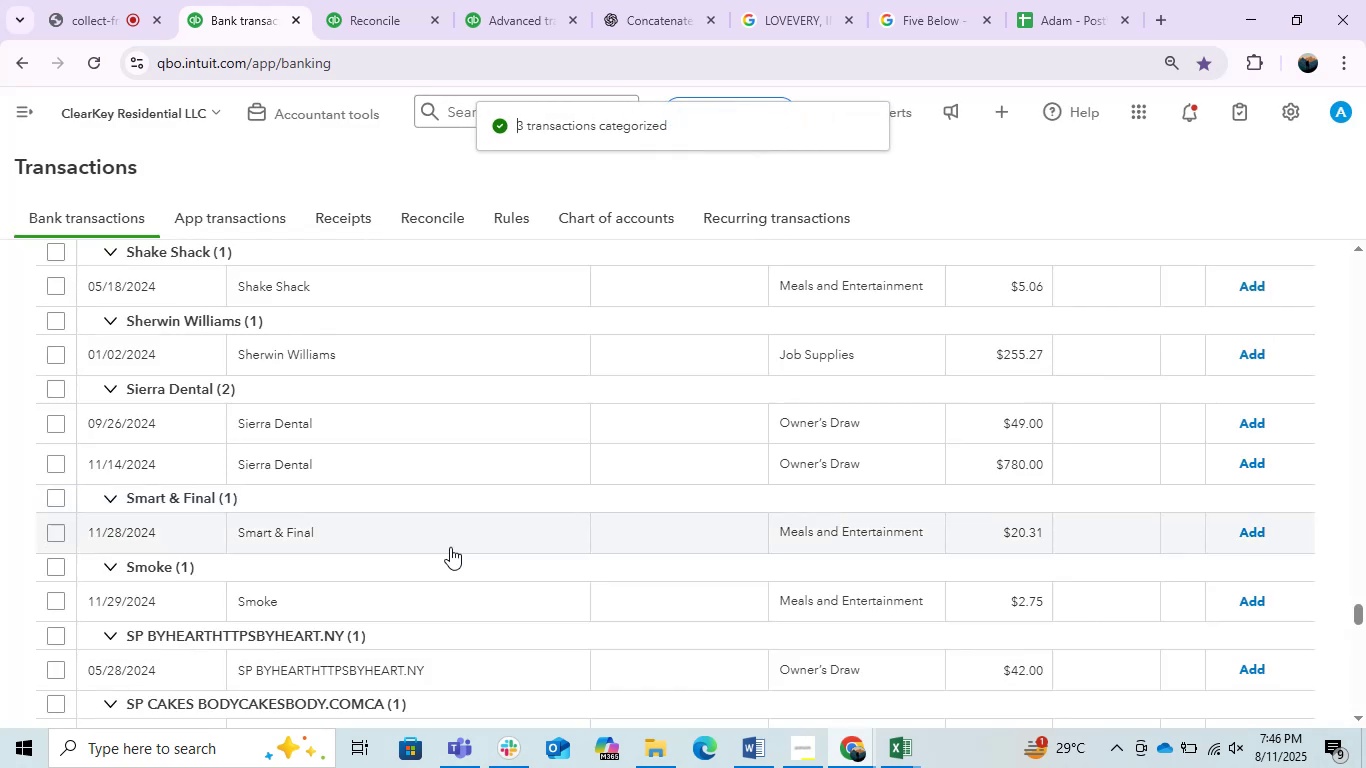 
wait(9.71)
 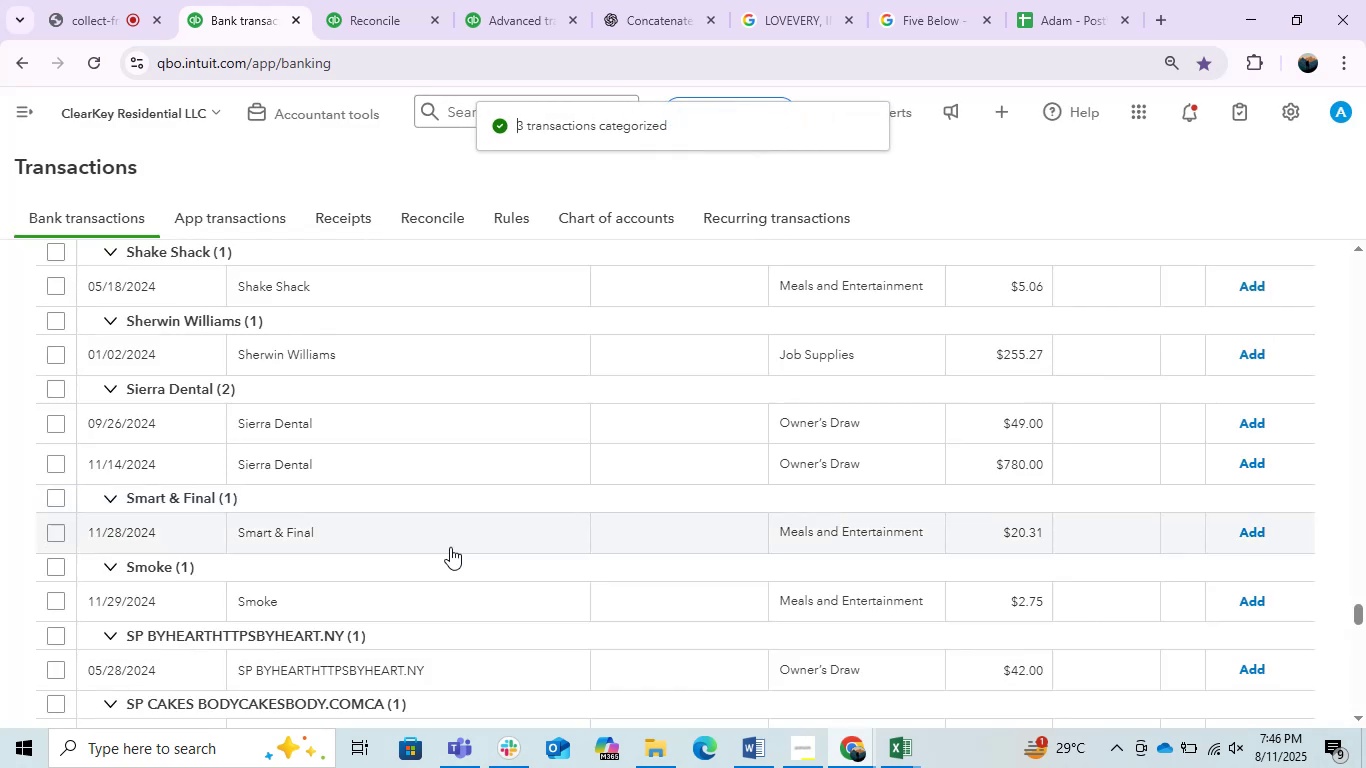 
left_click([489, 603])
 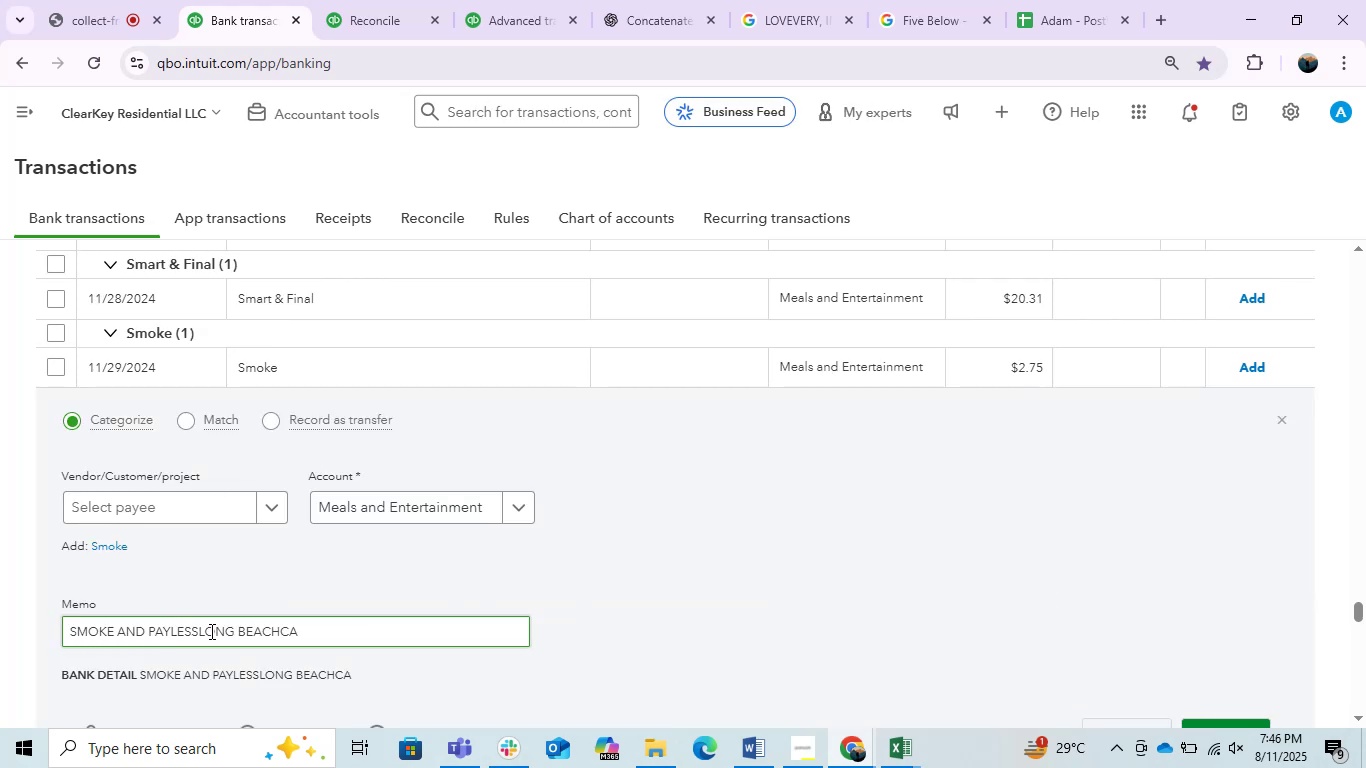 
left_click_drag(start_coordinate=[233, 633], to_coordinate=[0, 625])
 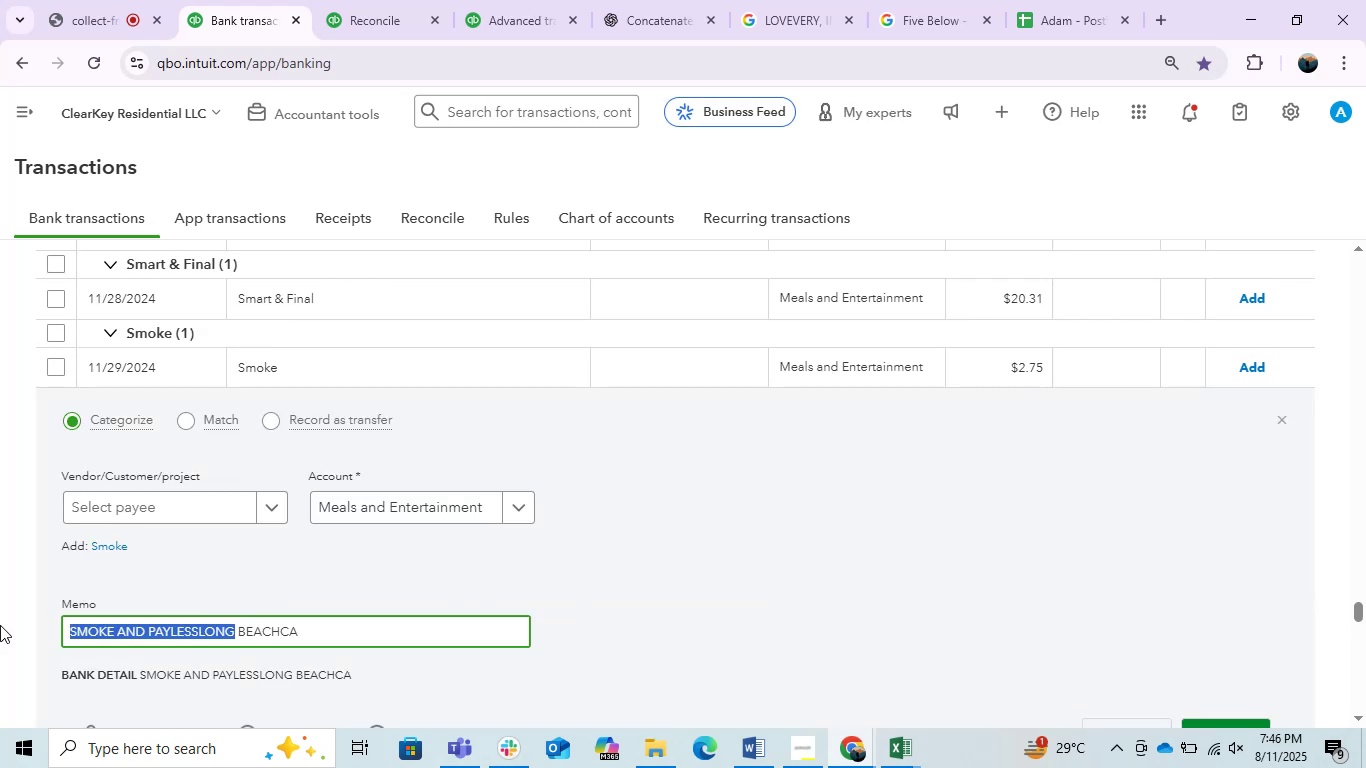 
key(Control+C)
 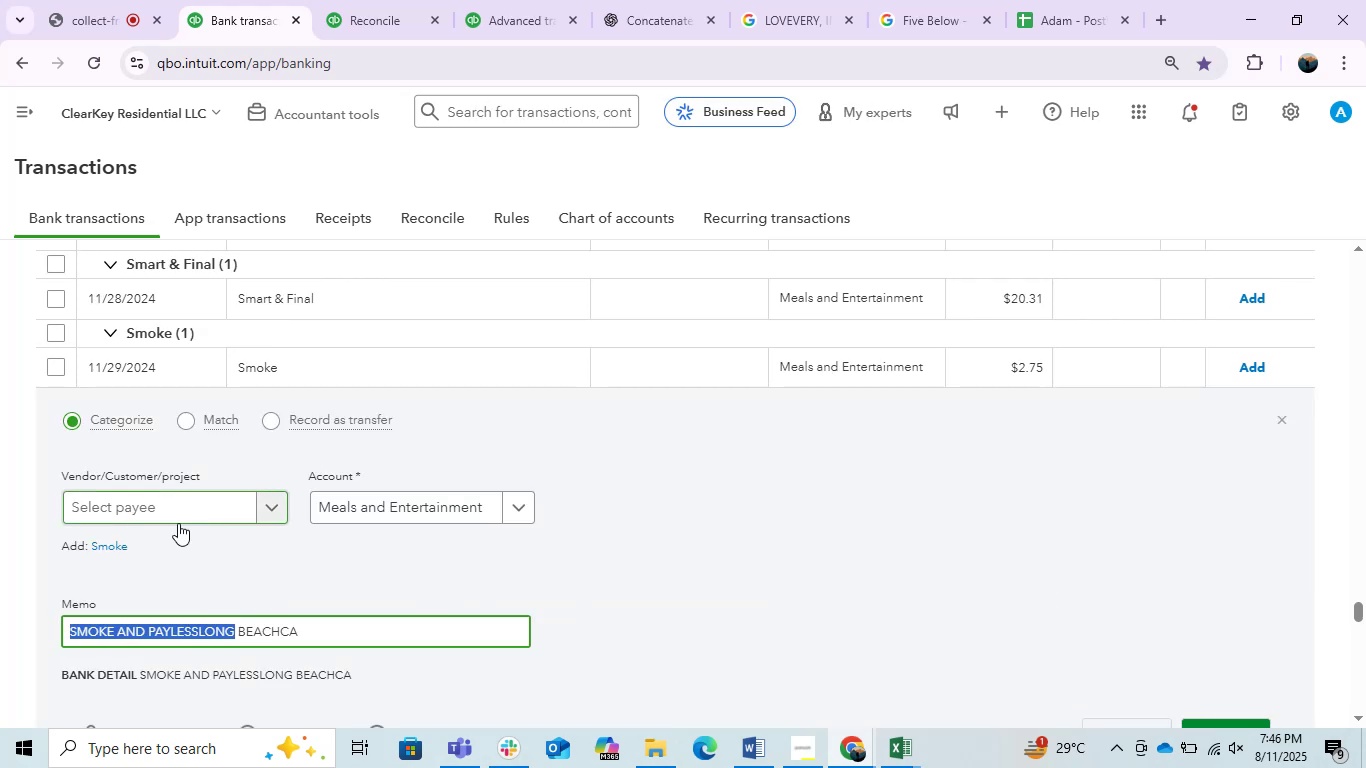 
left_click([152, 511])
 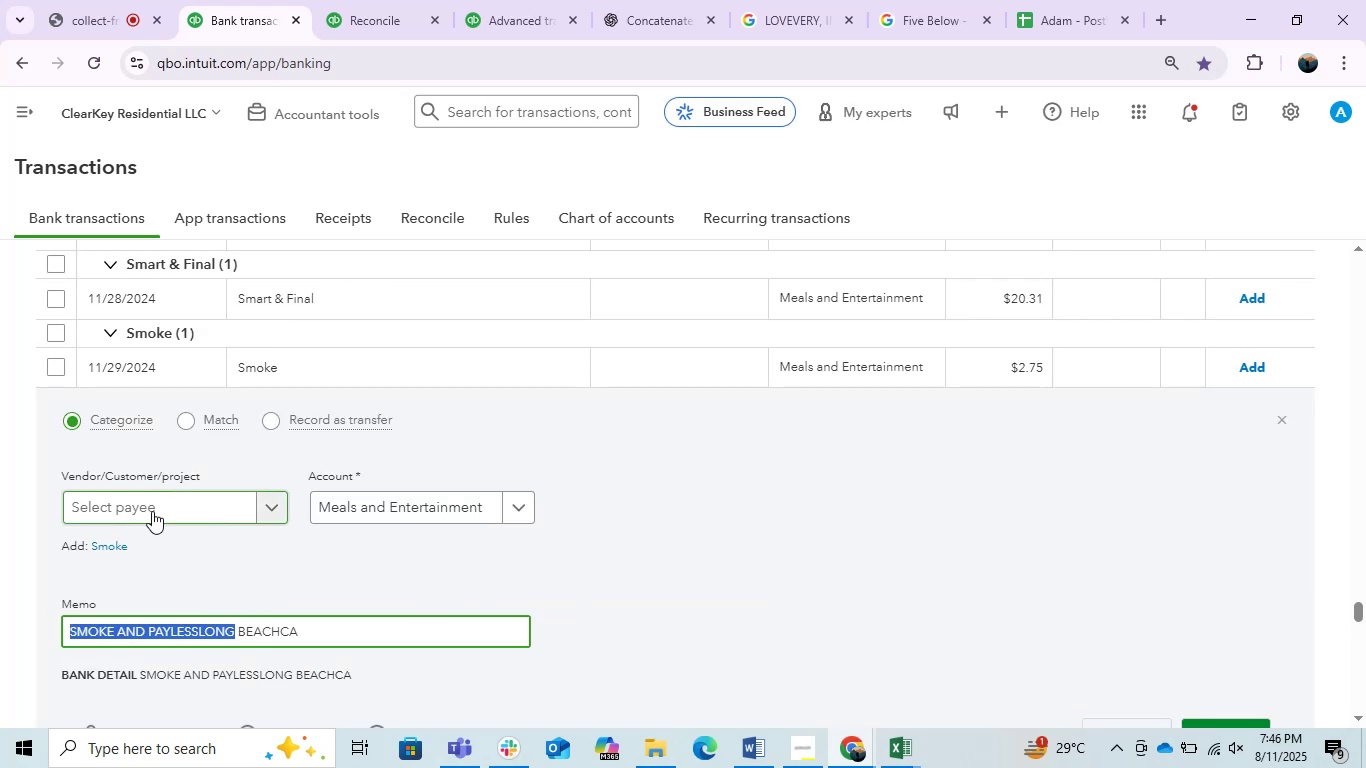 
key(Control+V)
 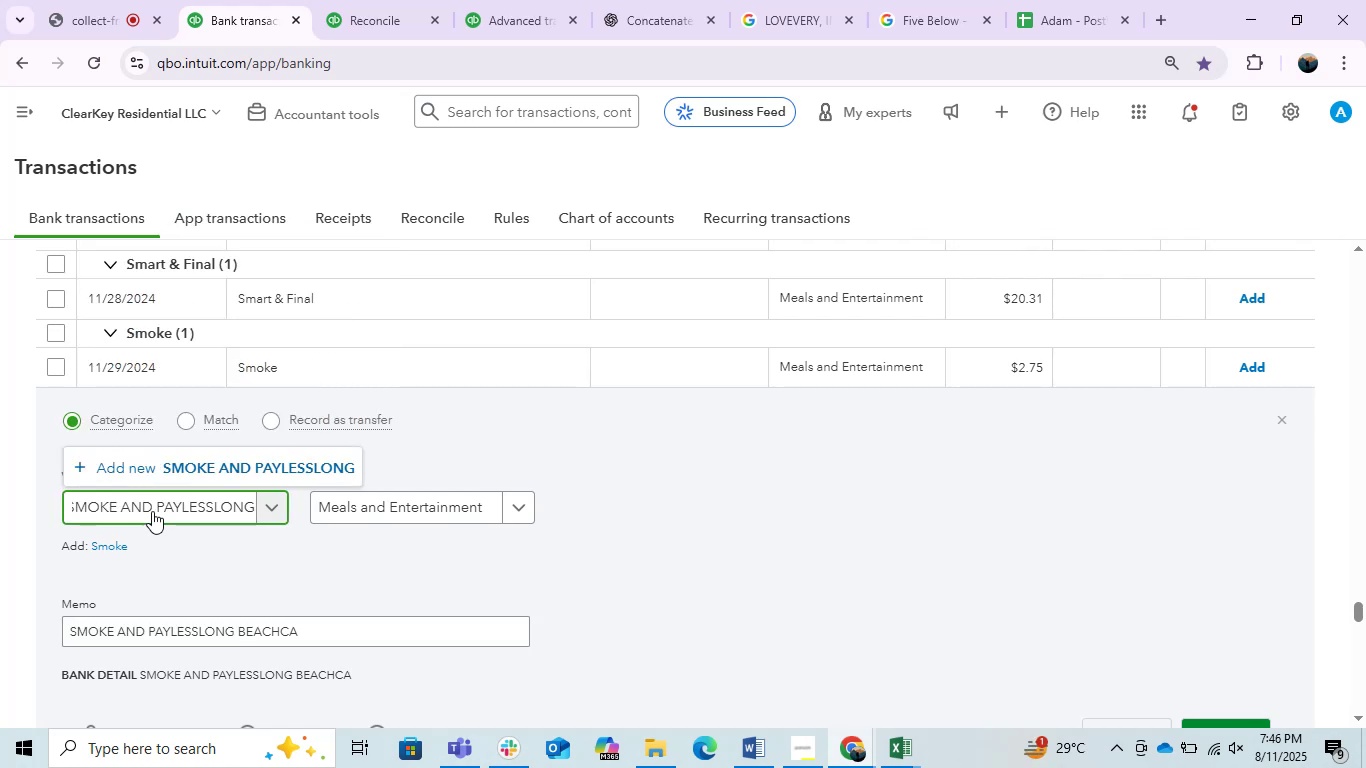 
left_click([240, 473])
 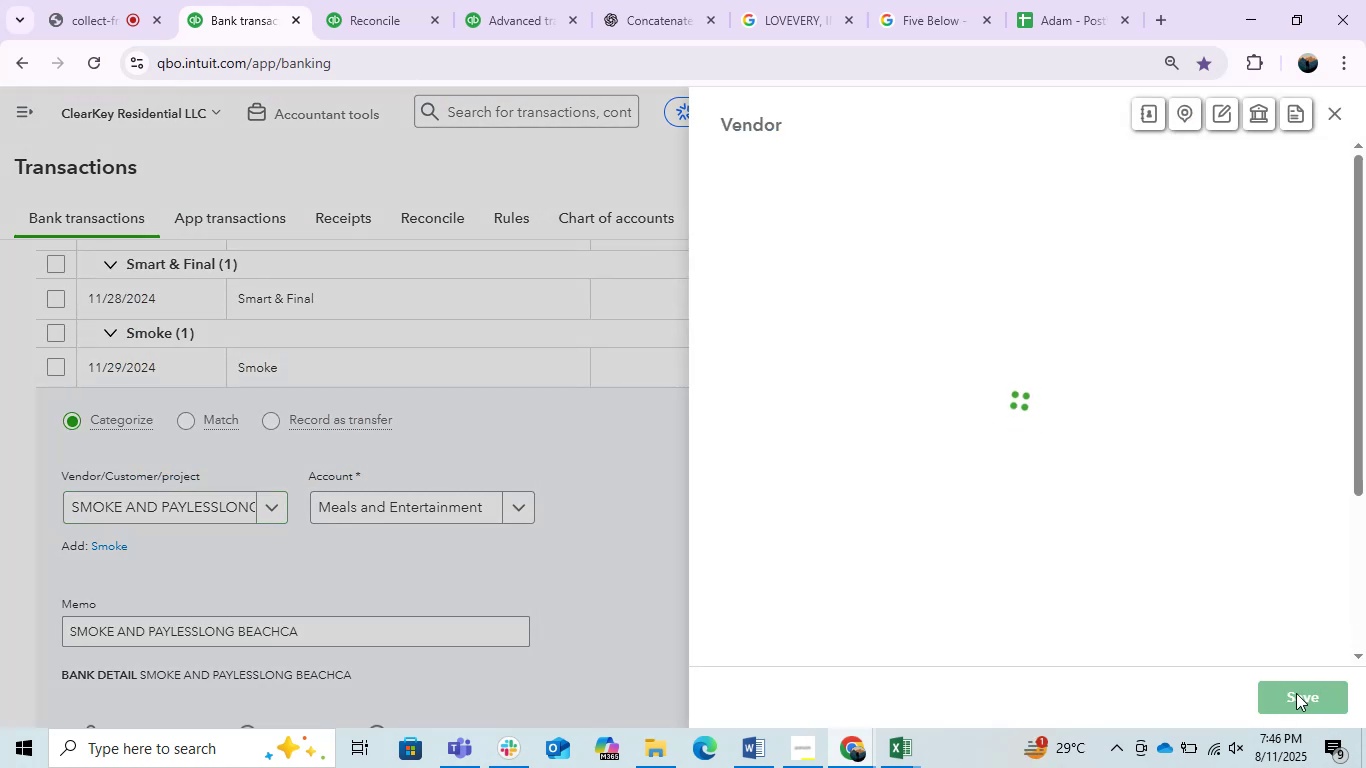 
left_click([1296, 693])
 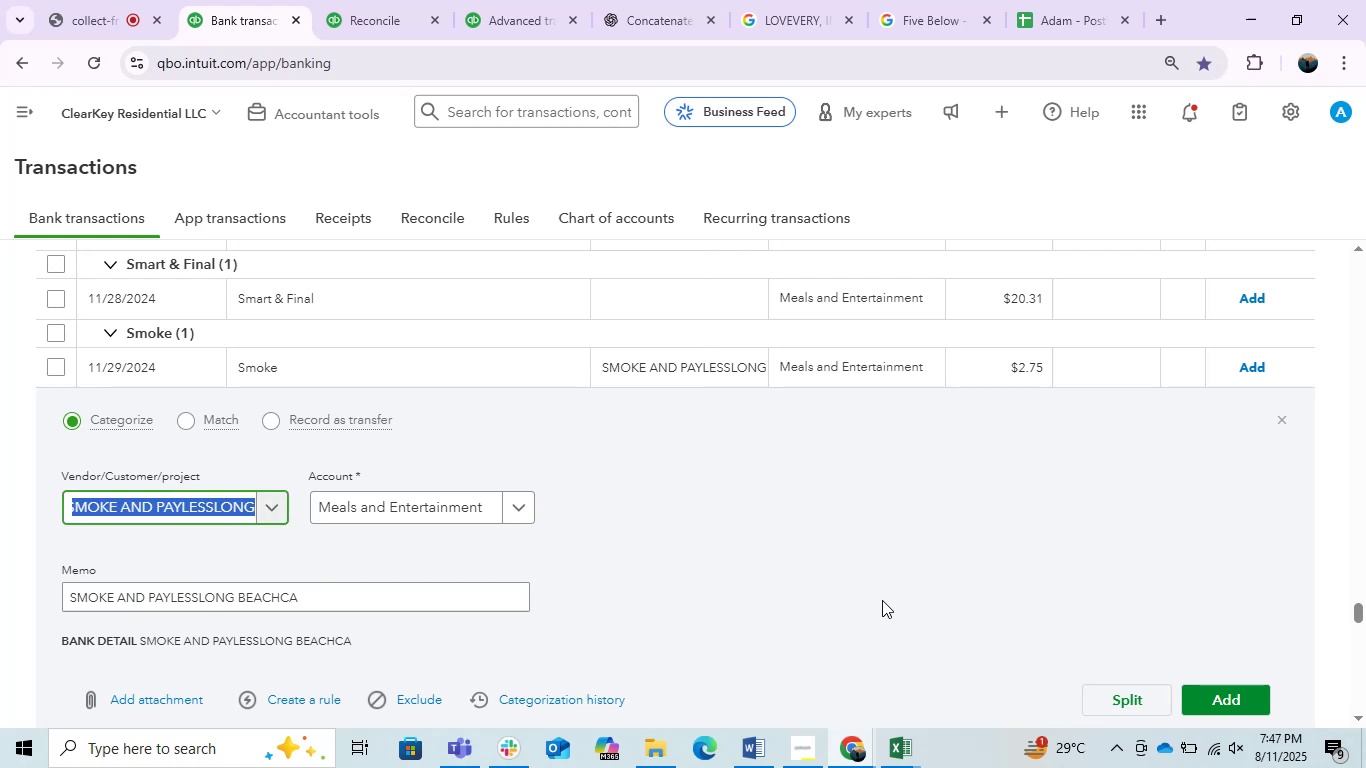 
wait(7.03)
 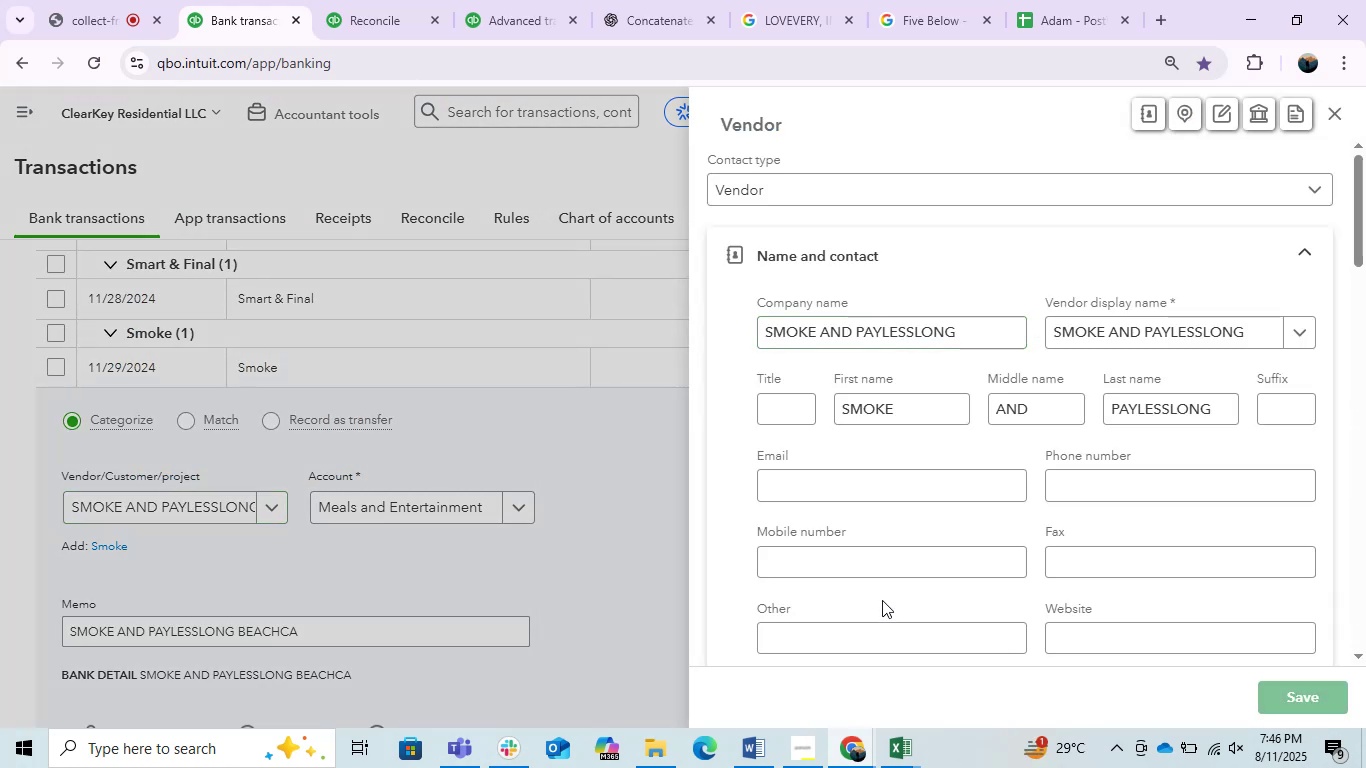 
left_click([1222, 698])
 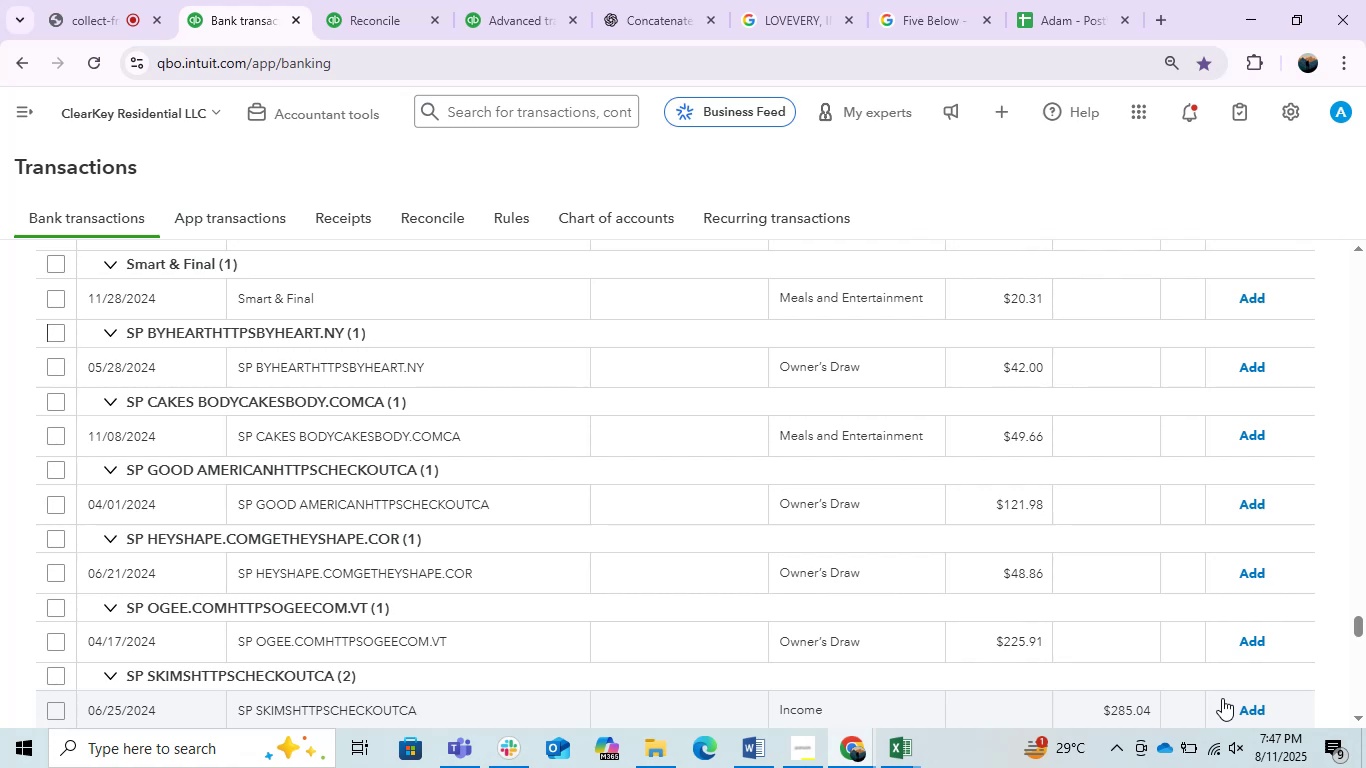 
wait(33.01)
 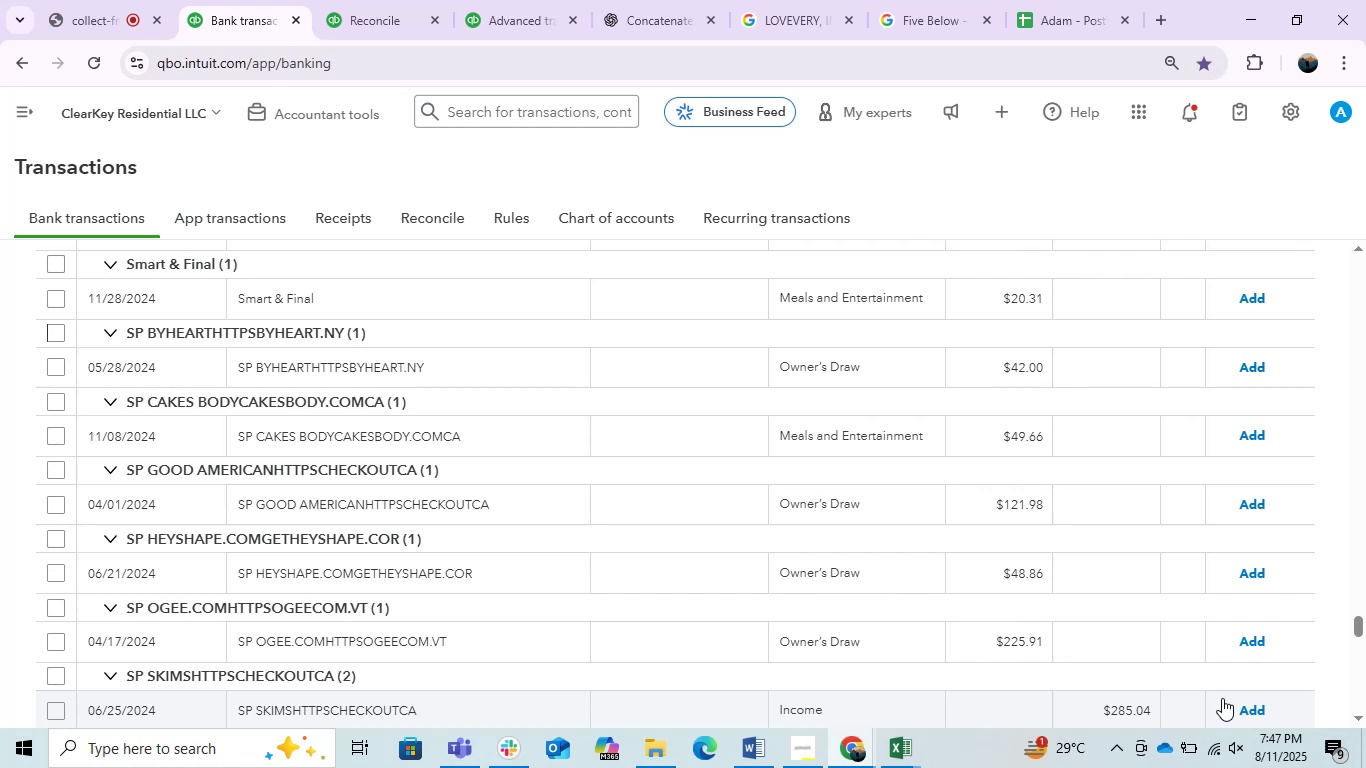 
scroll: coordinate [358, 646], scroll_direction: down, amount: 4.0
 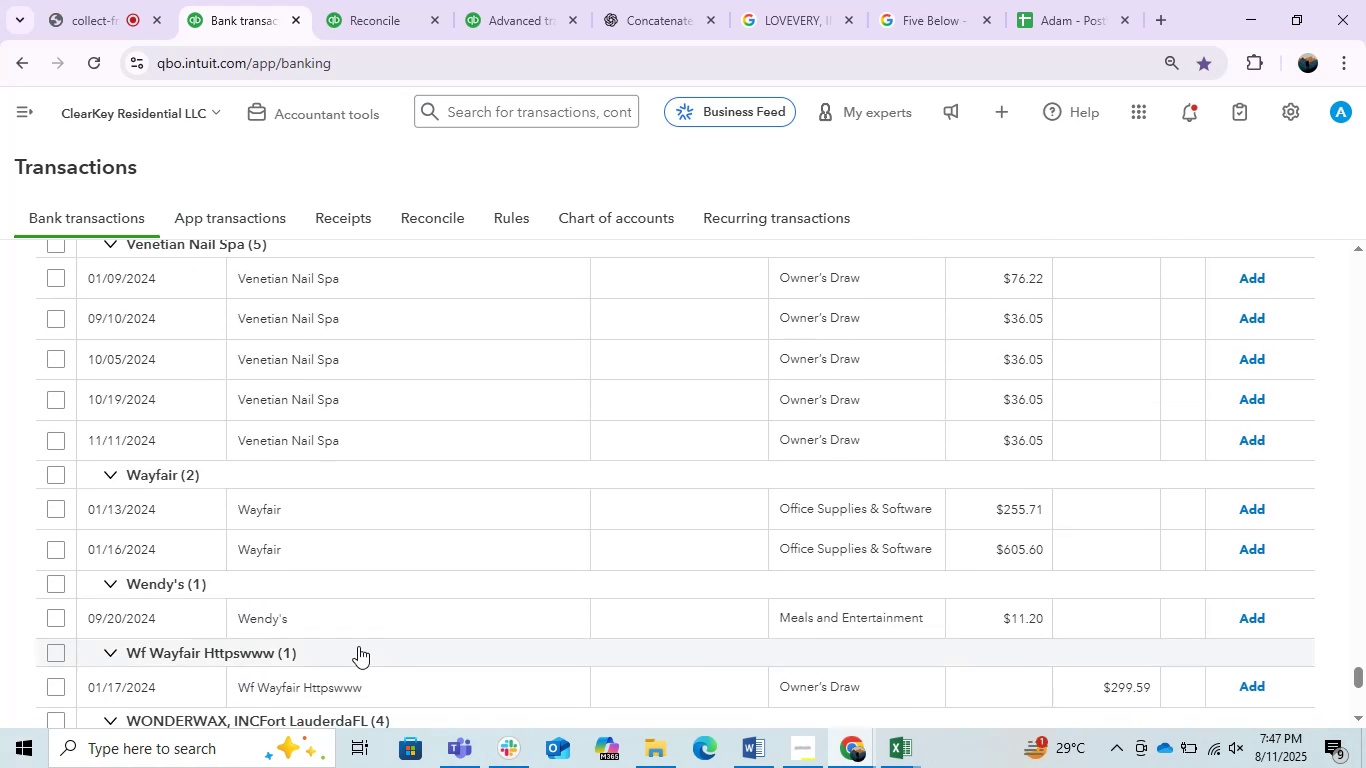 
scroll: coordinate [358, 646], scroll_direction: up, amount: 1.0
 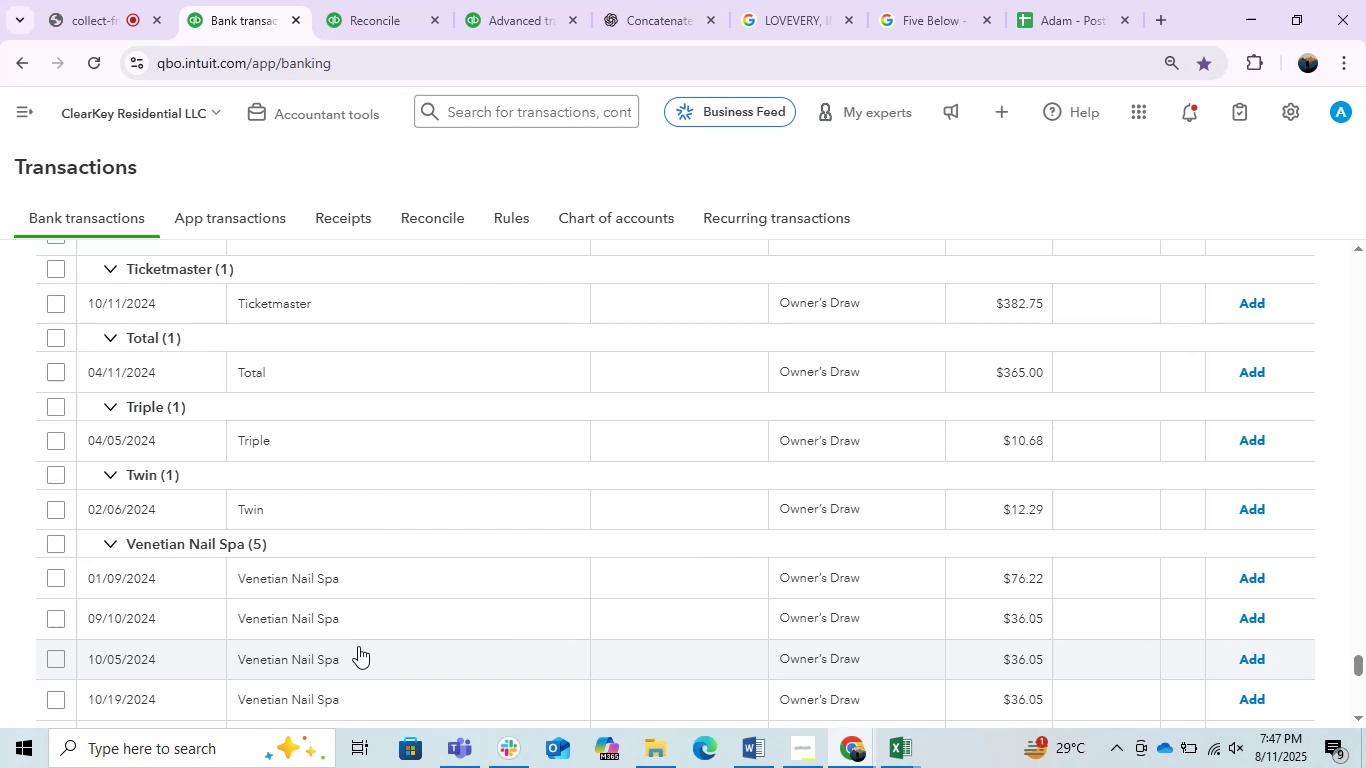 
scroll: coordinate [359, 609], scroll_direction: down, amount: 5.0
 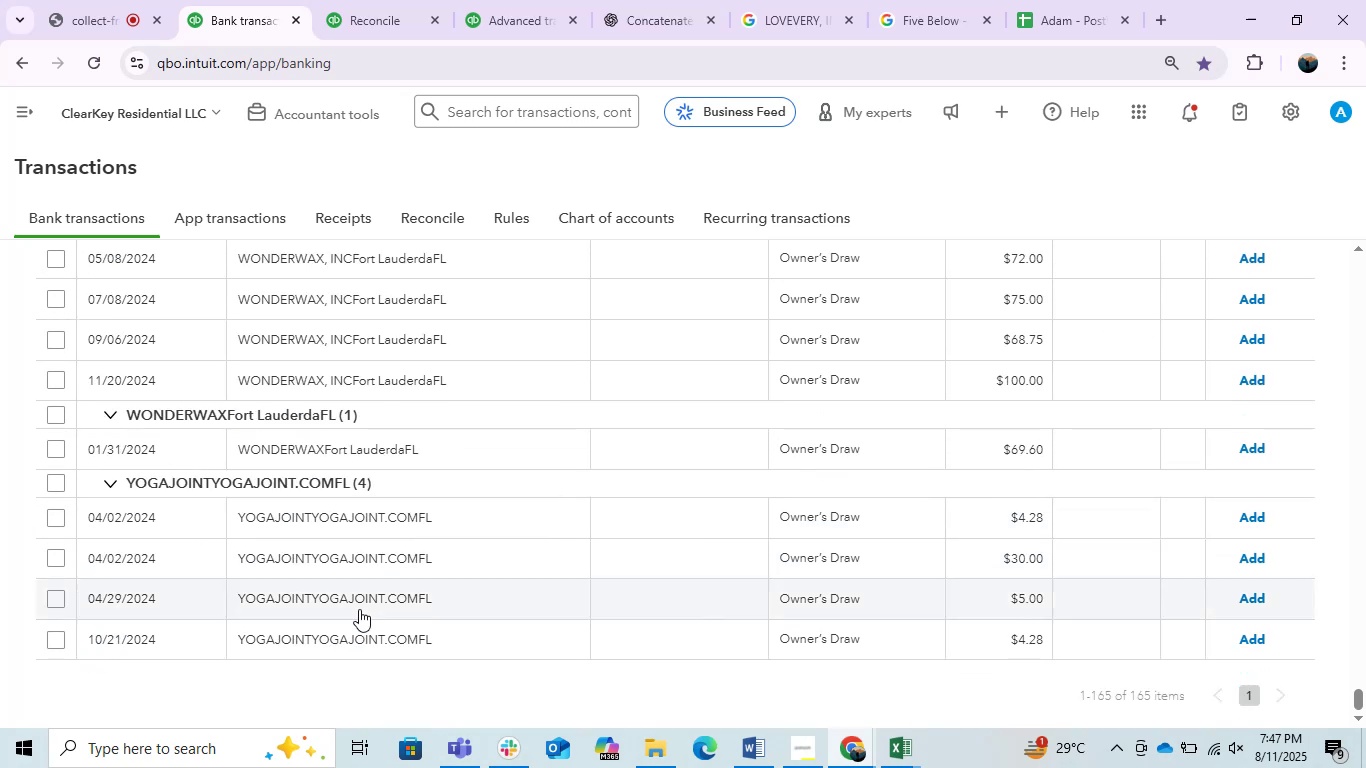 
scroll: coordinate [359, 609], scroll_direction: up, amount: 4.0
 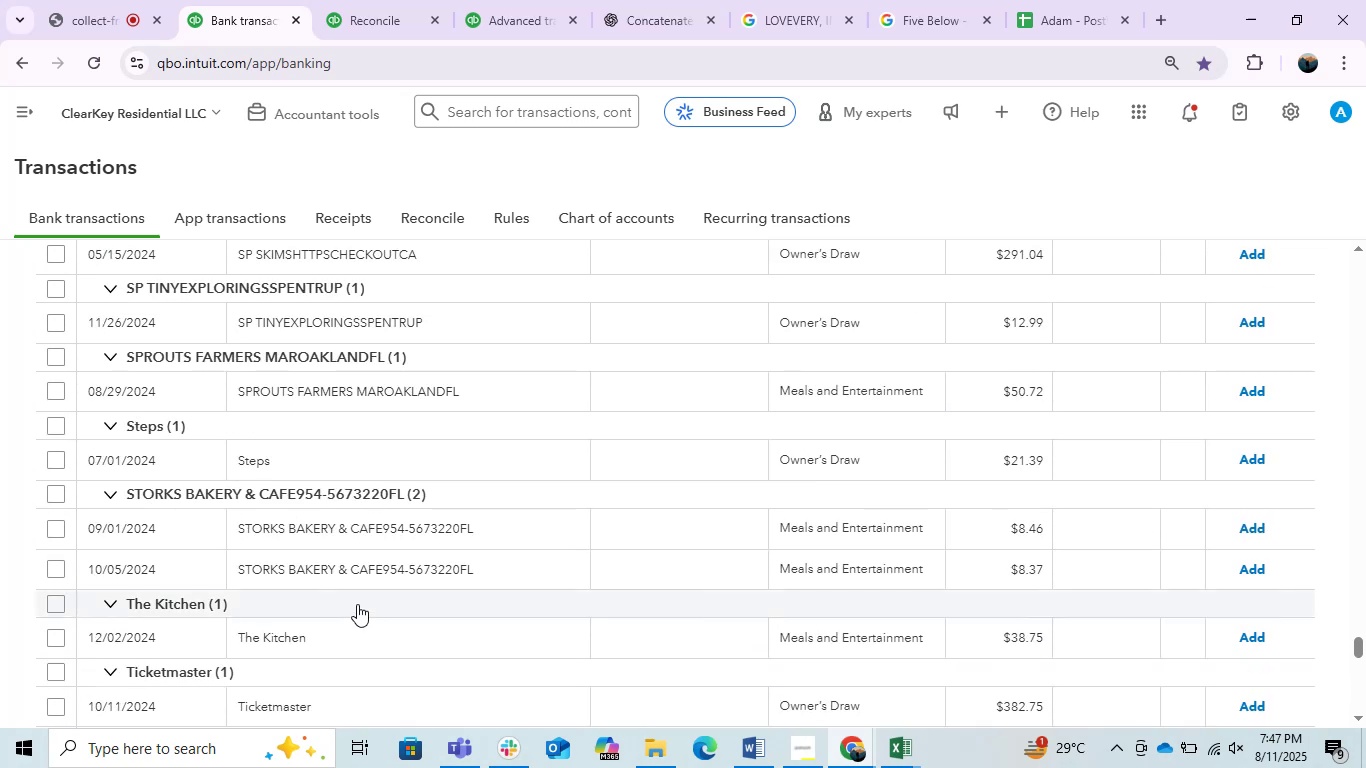 
left_click([358, 648])
 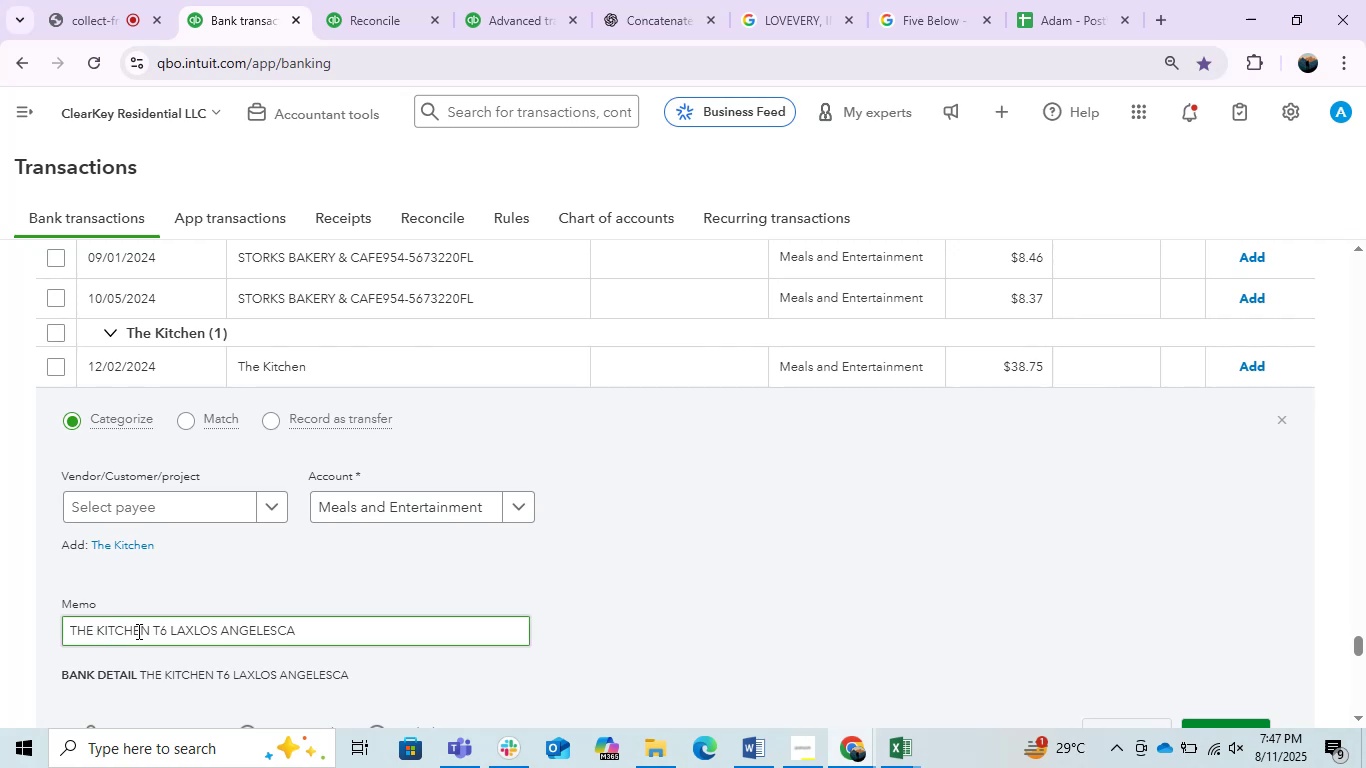 
left_click_drag(start_coordinate=[152, 636], to_coordinate=[52, 640])
 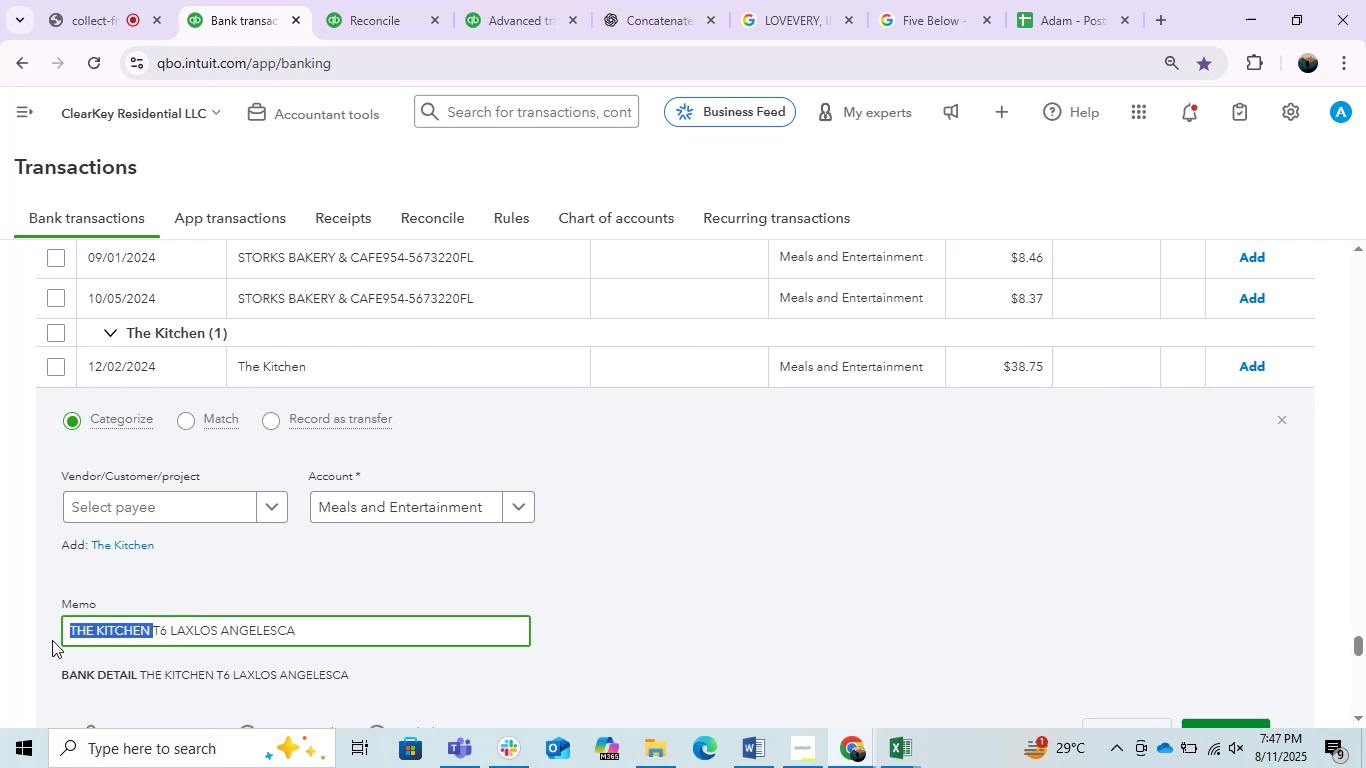 
key(Control+C)
 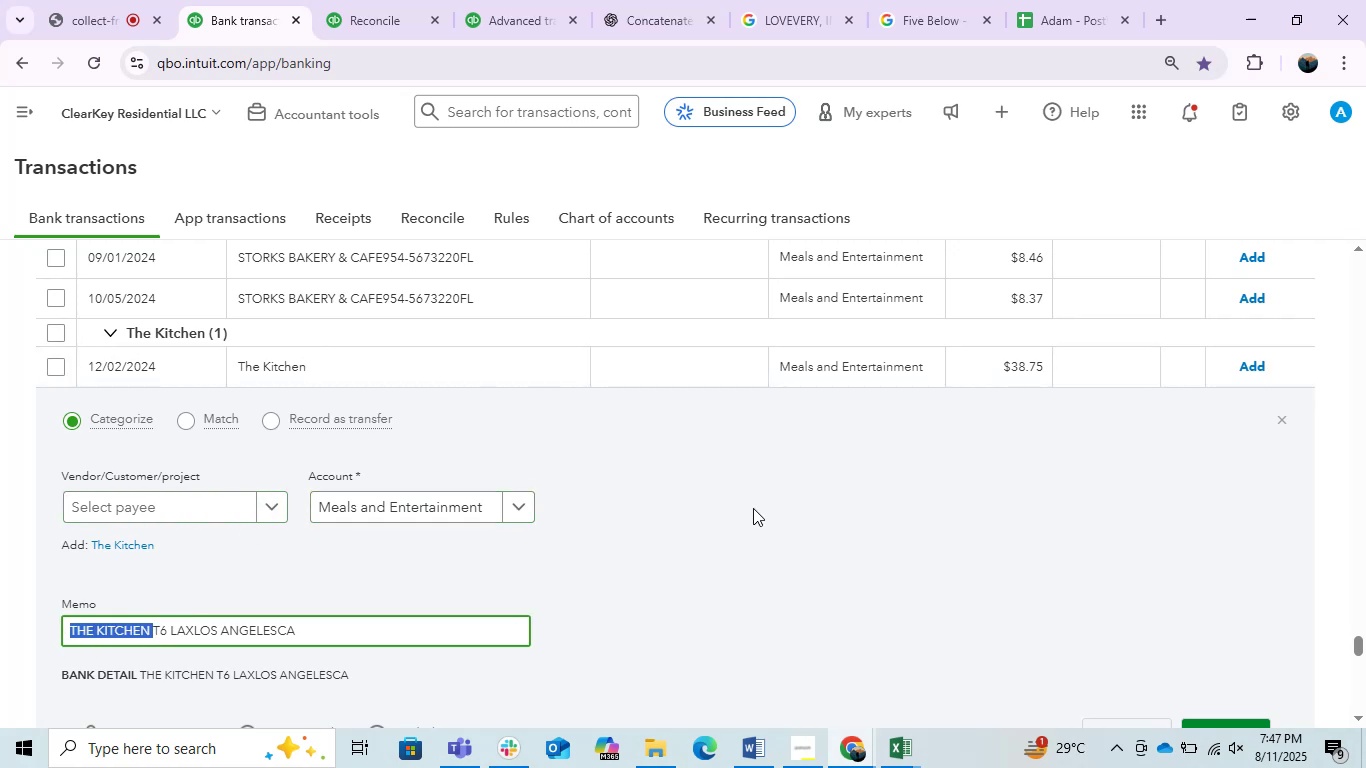 
left_click([185, 516])
 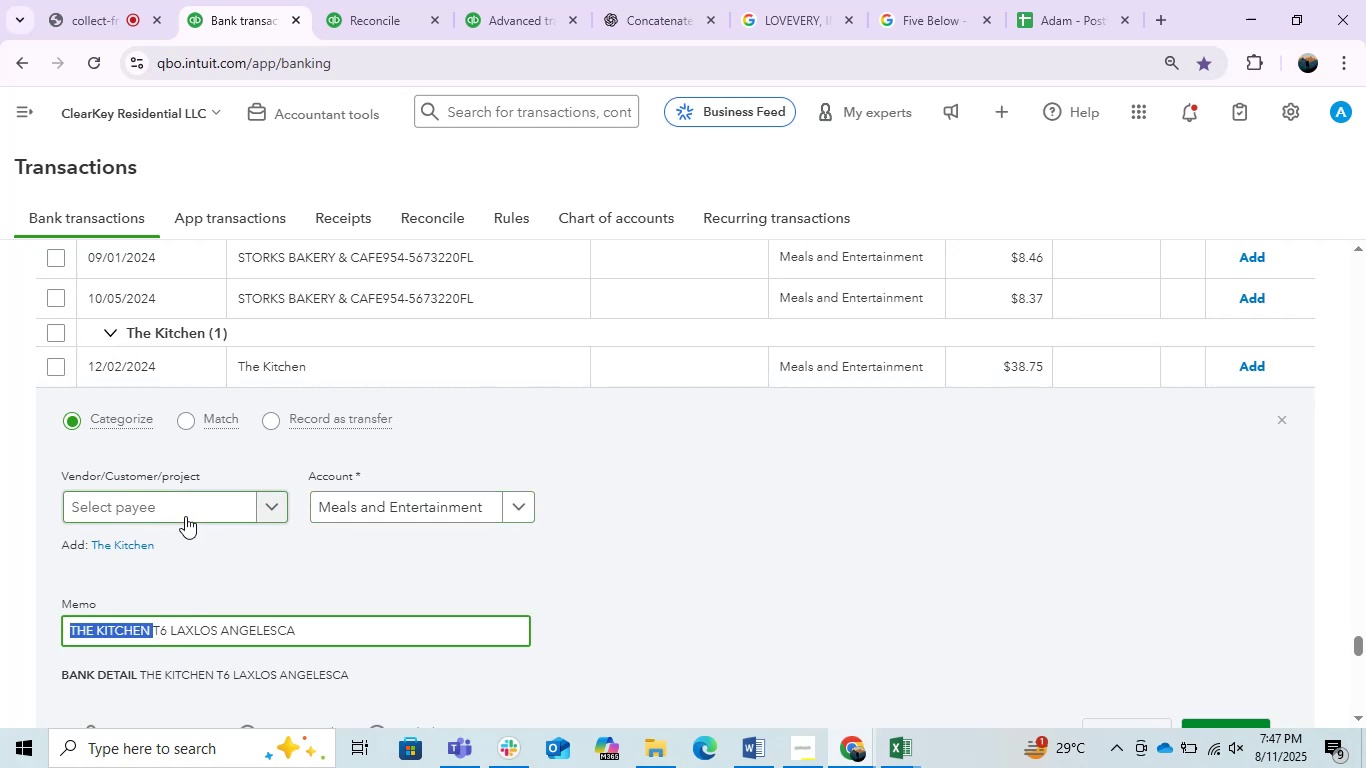 
key(Control+V)
 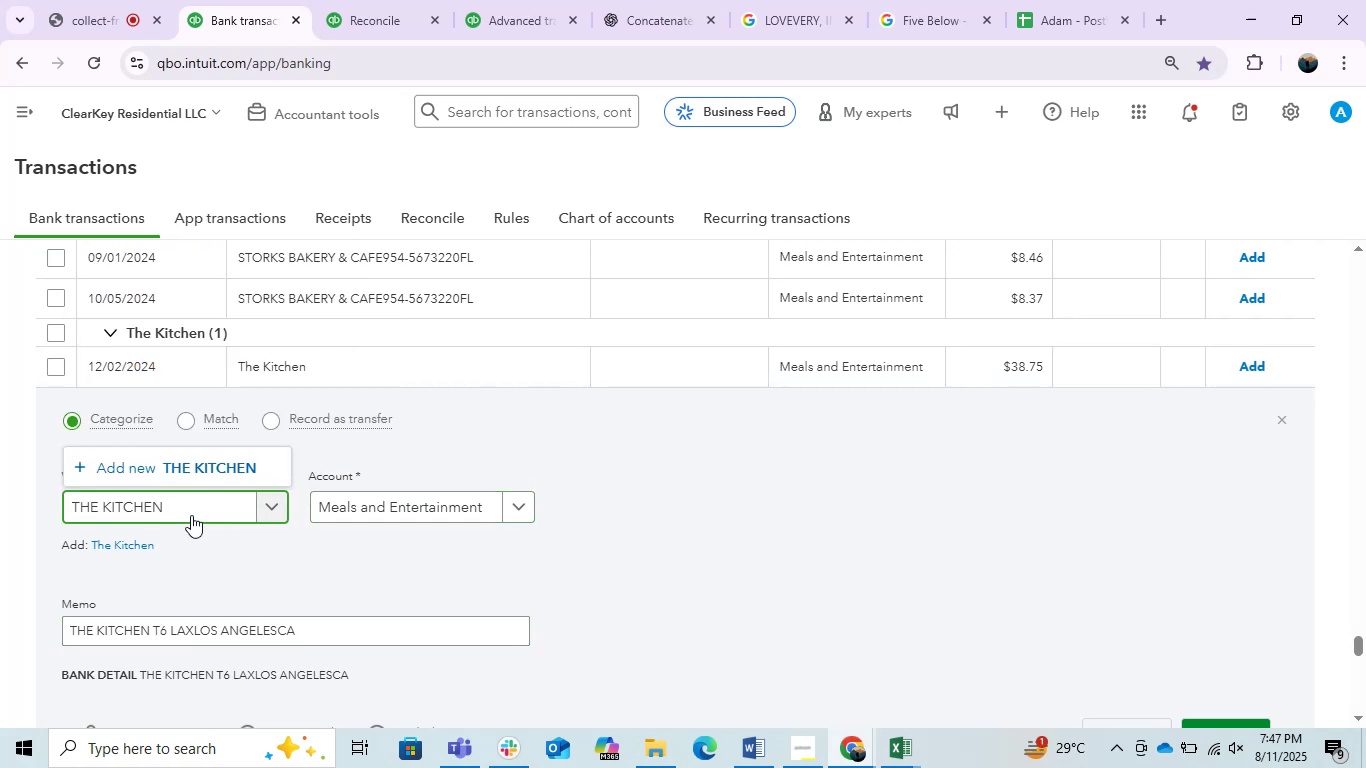 
left_click([224, 476])
 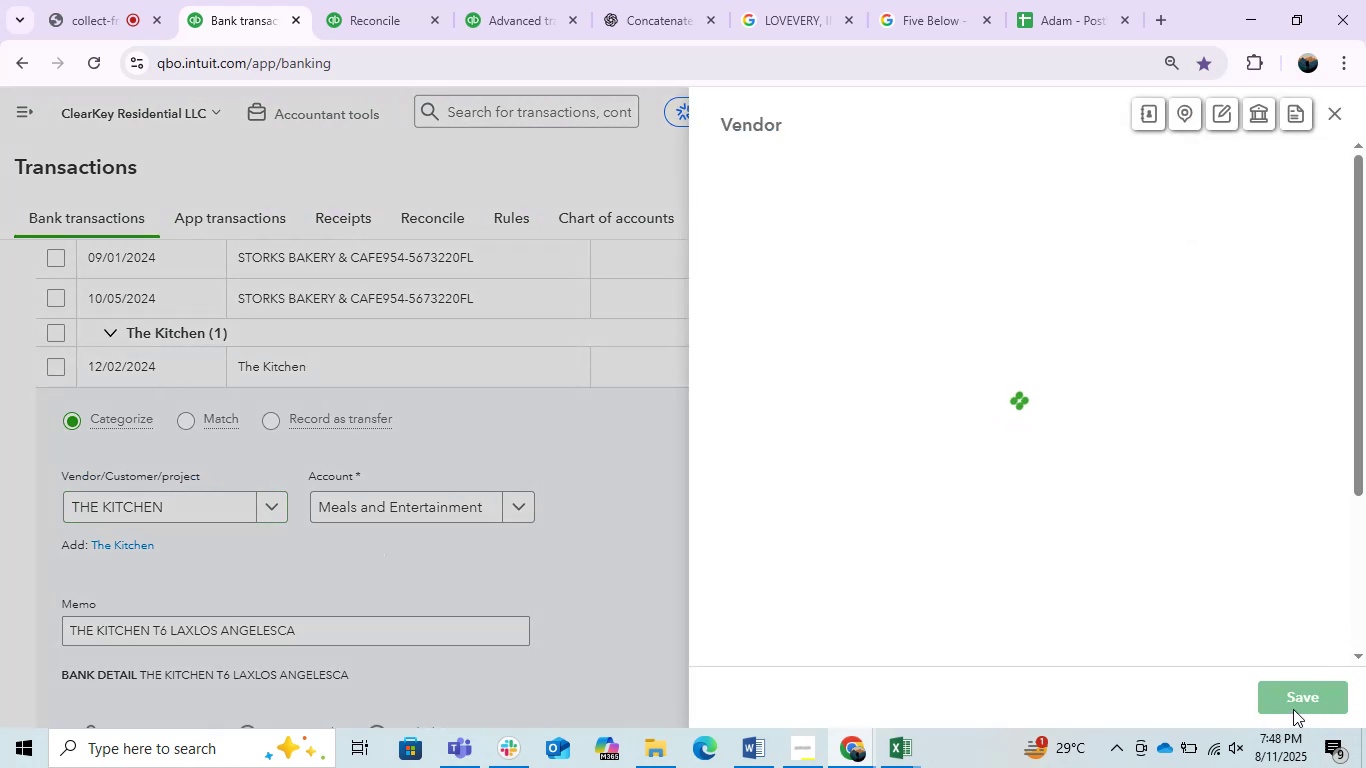 
left_click([1295, 706])
 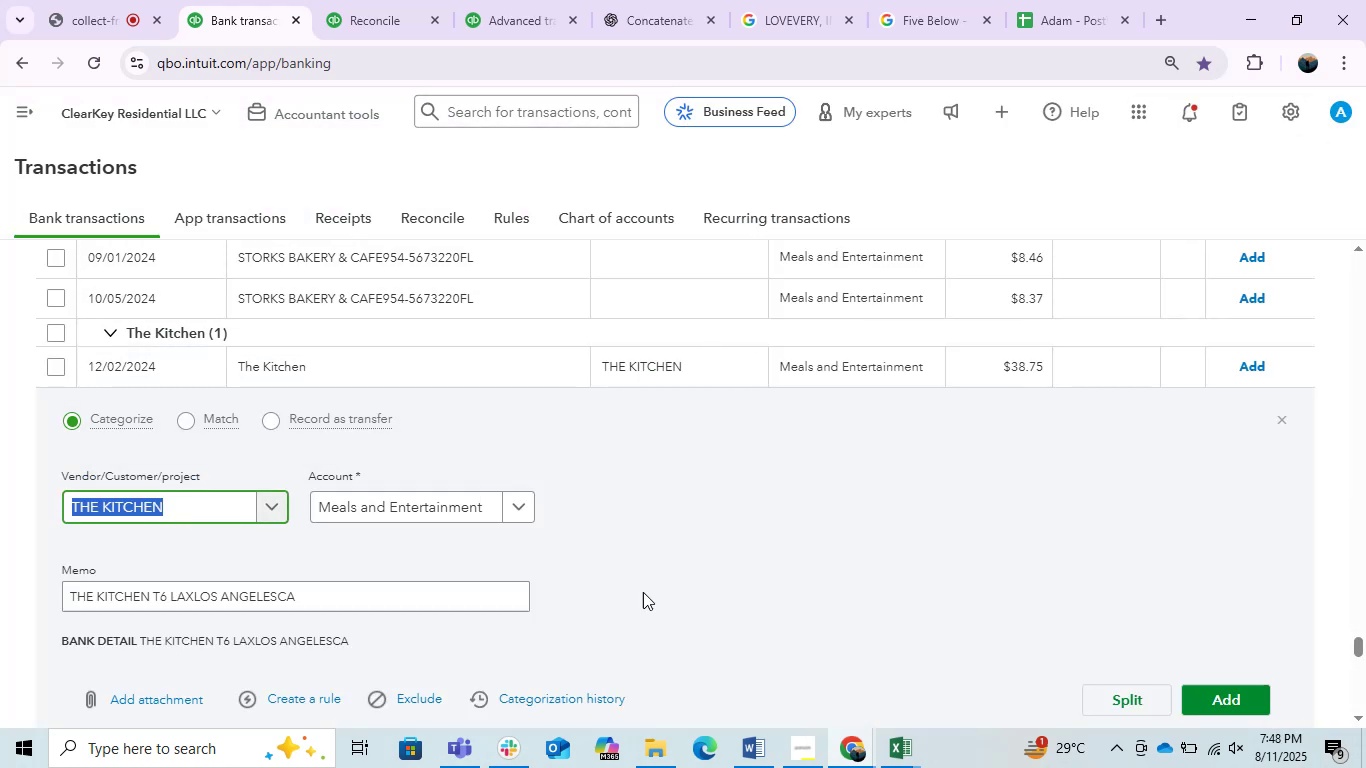 
left_click([1213, 684])
 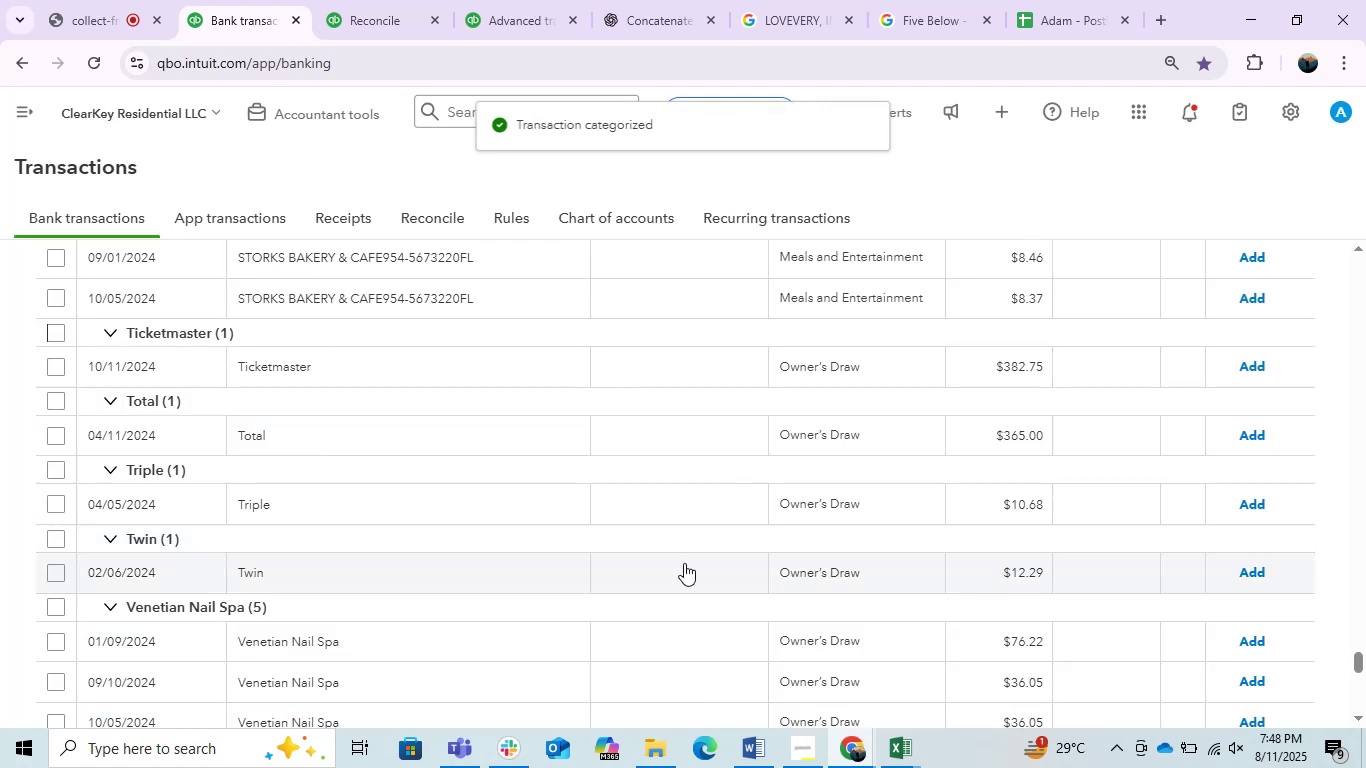 
wait(5.62)
 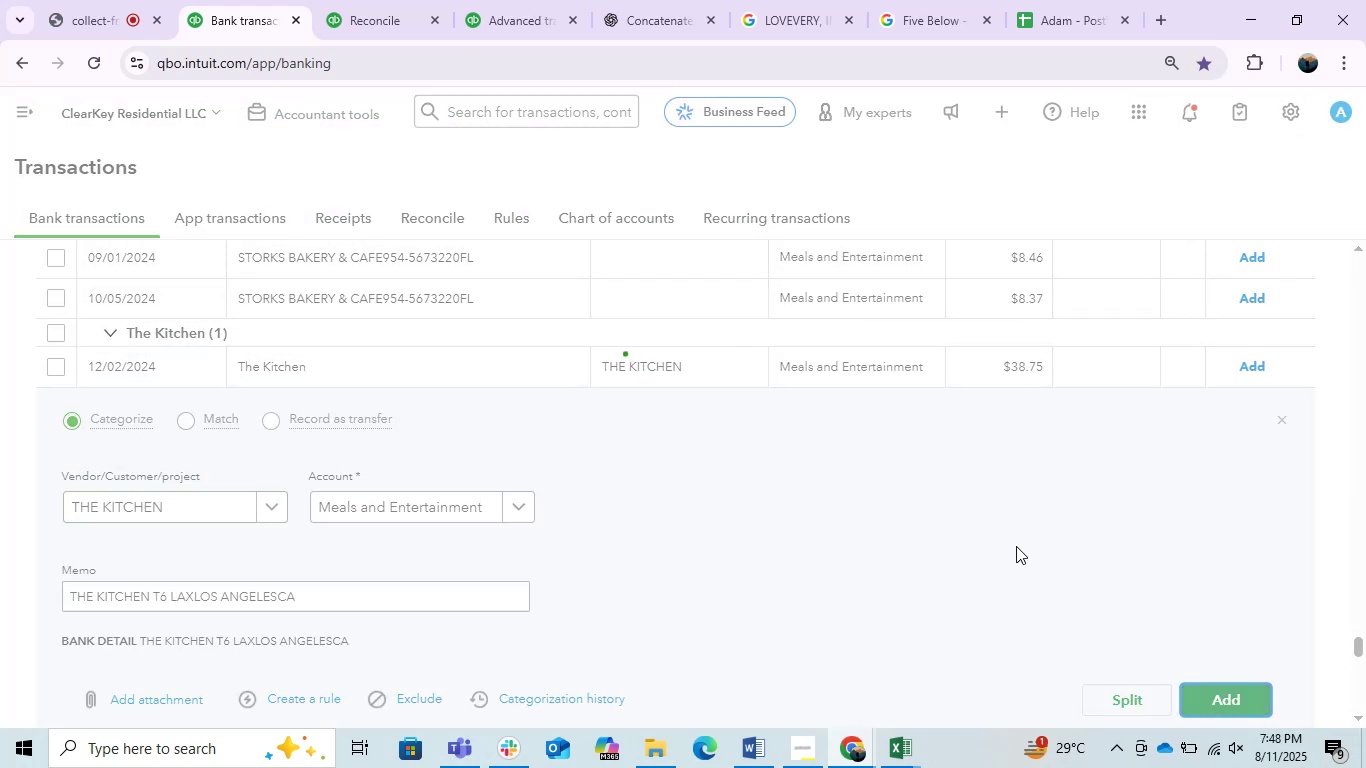 
scroll: coordinate [1151, 567], scroll_direction: up, amount: 1.0
 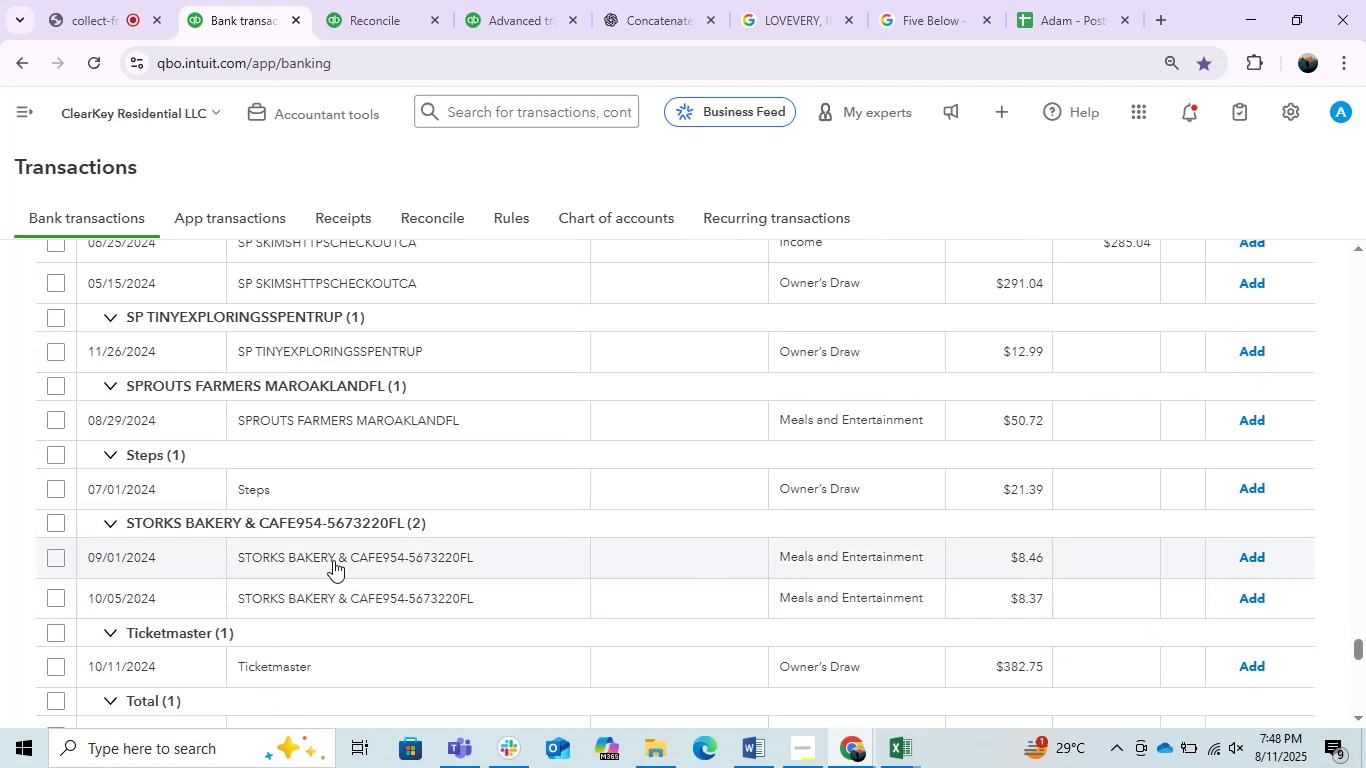 
left_click([335, 563])
 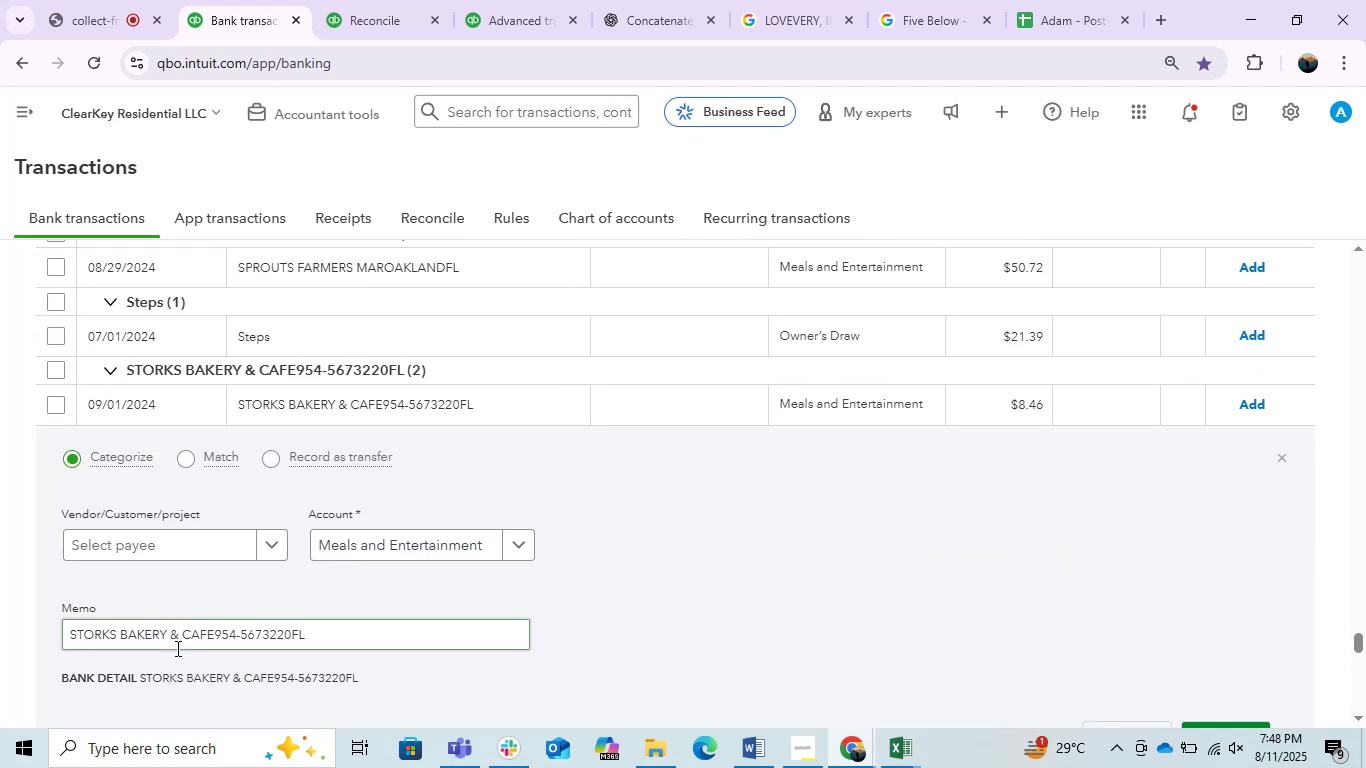 
left_click_drag(start_coordinate=[215, 634], to_coordinate=[62, 624])
 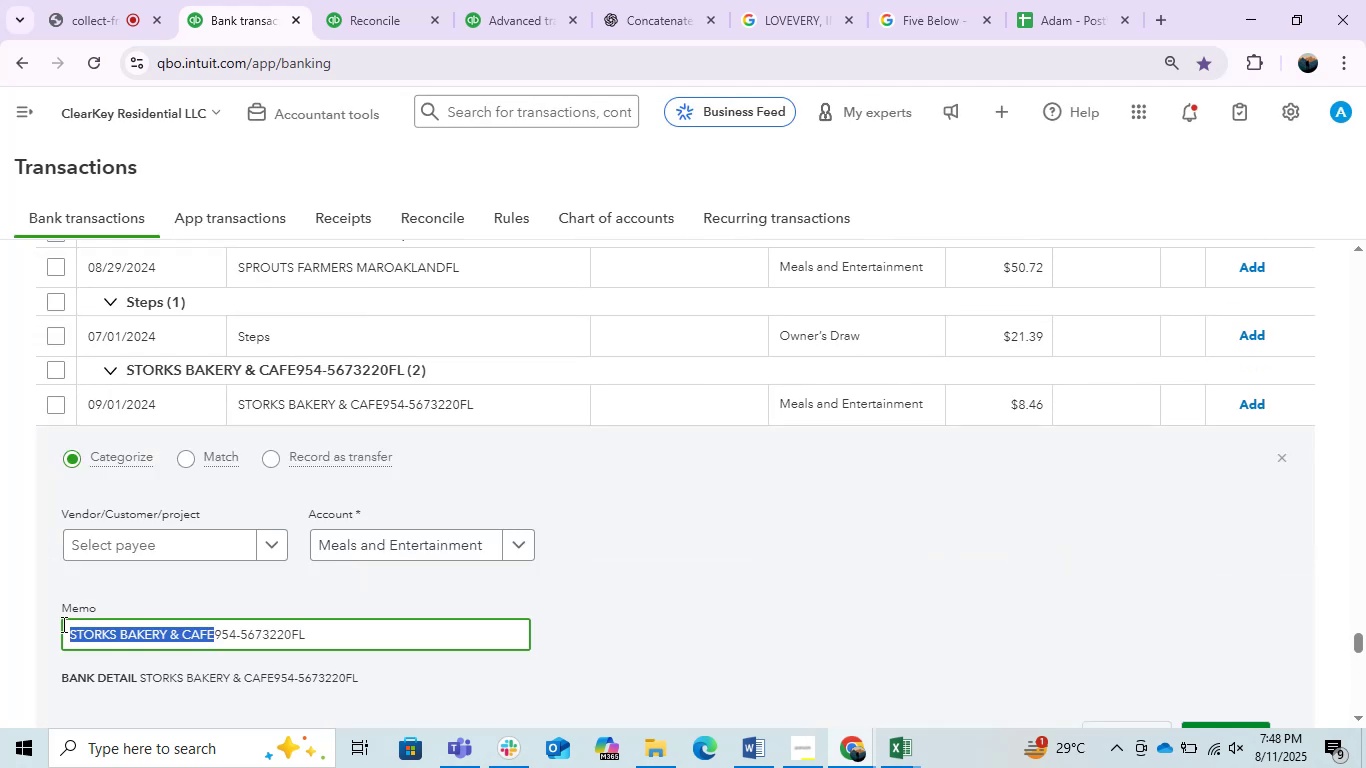 
key(Control+C)
 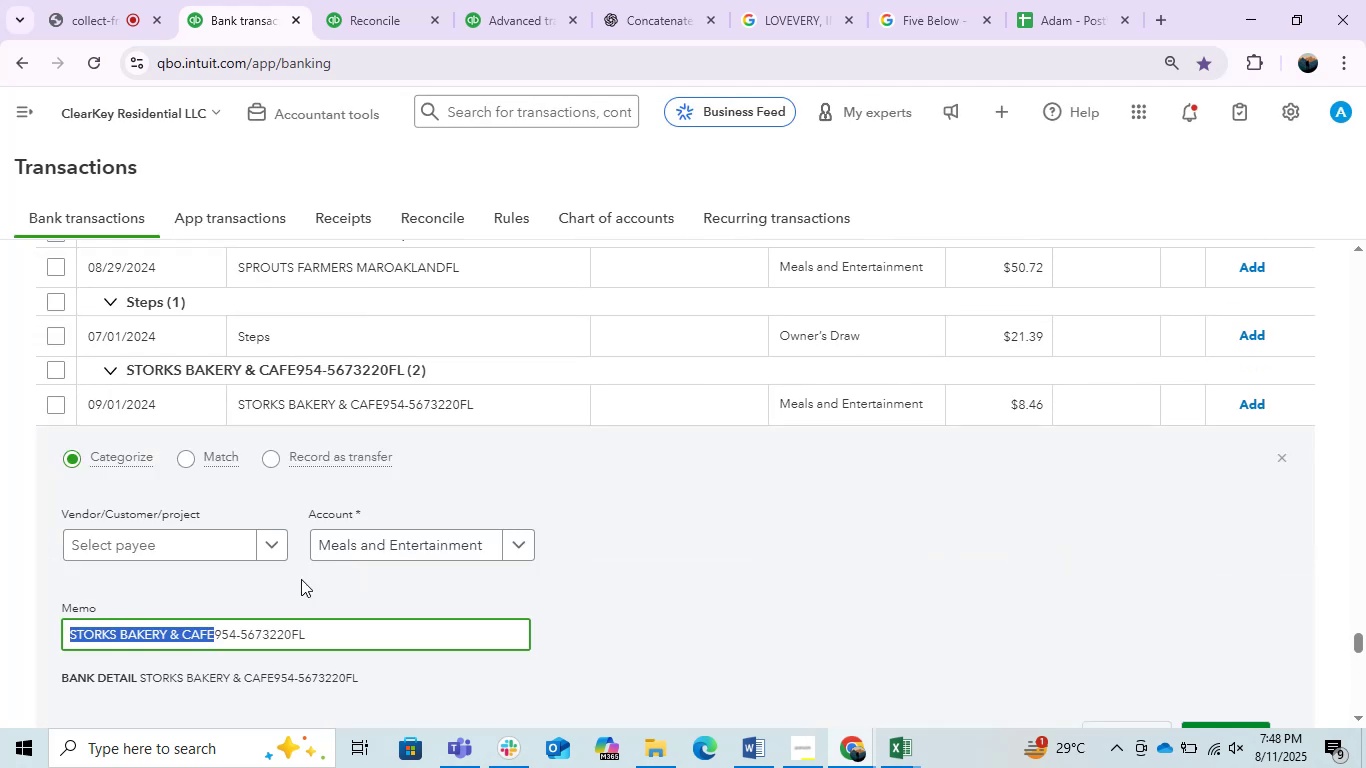 
key(Control+C)
 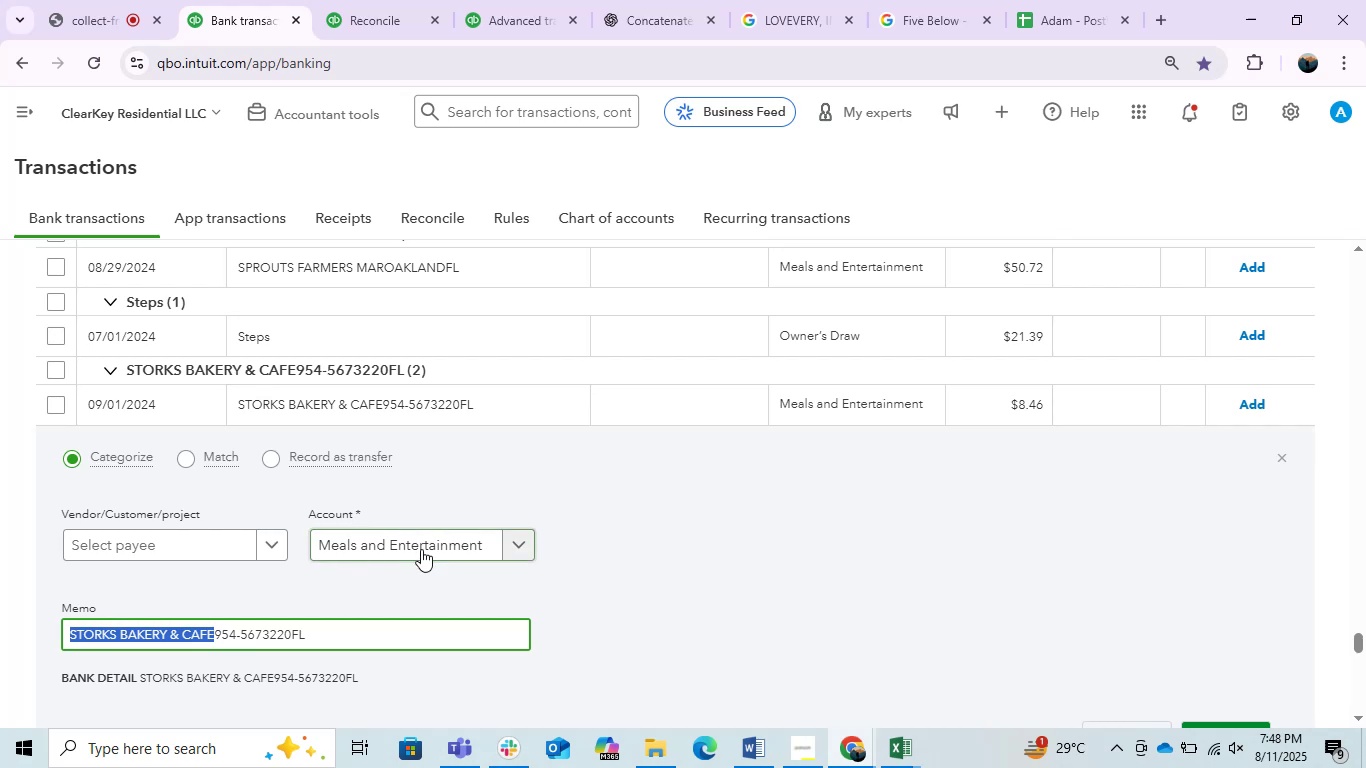 
wait(5.27)
 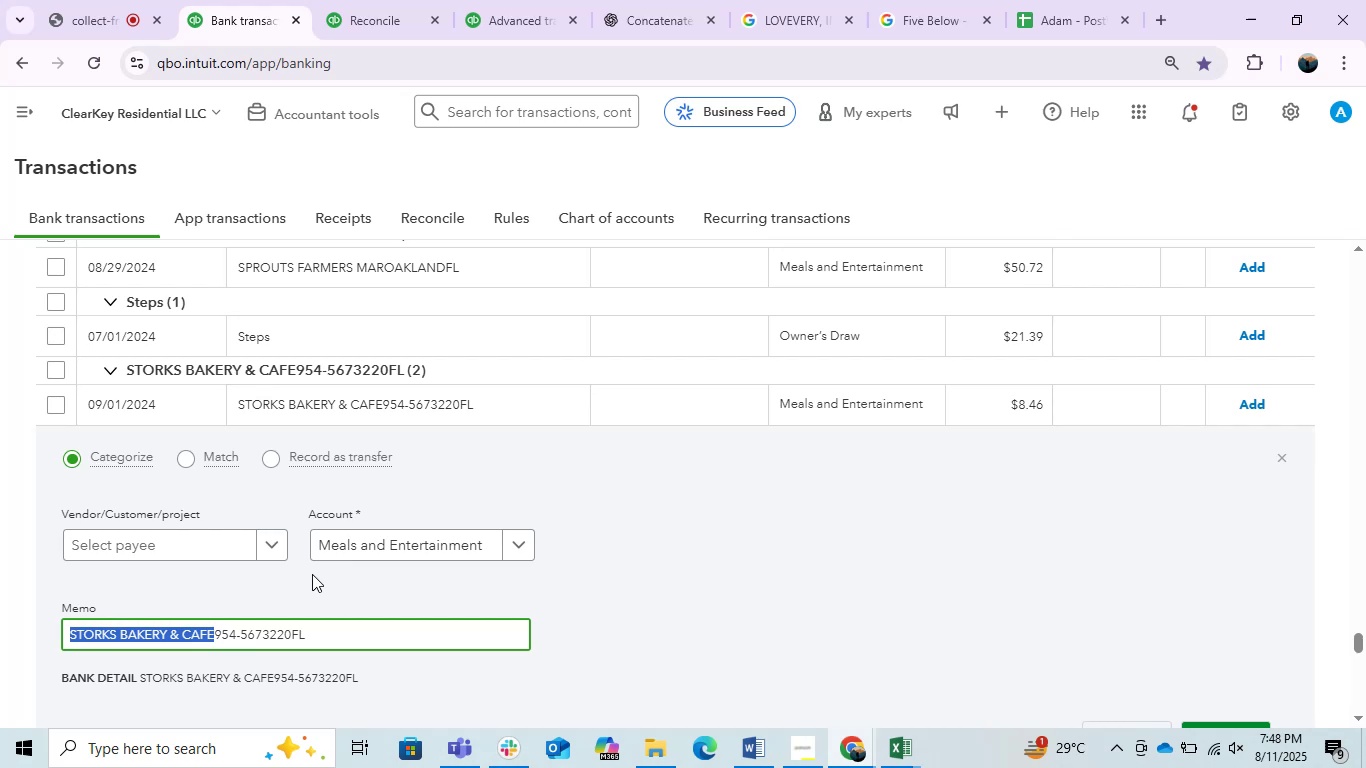 
left_click([215, 553])
 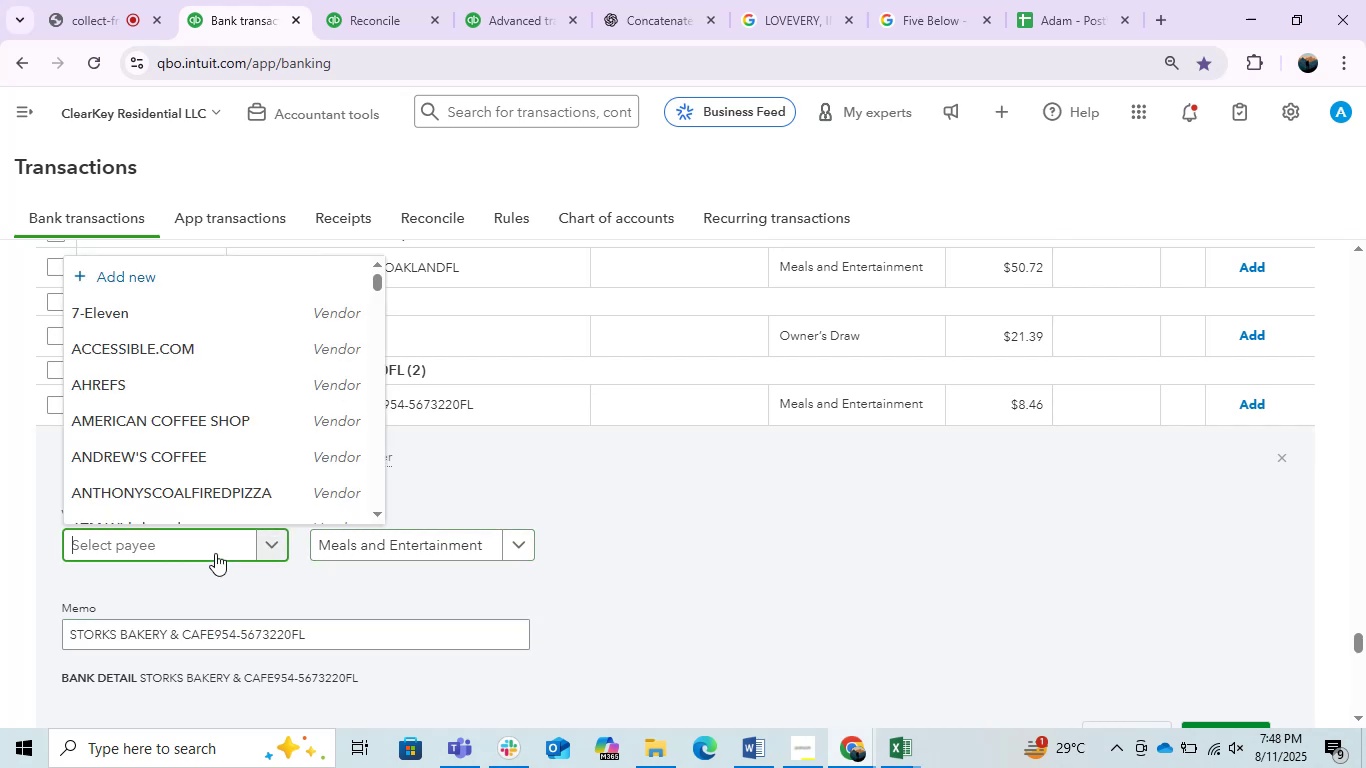 
key(Control+V)
 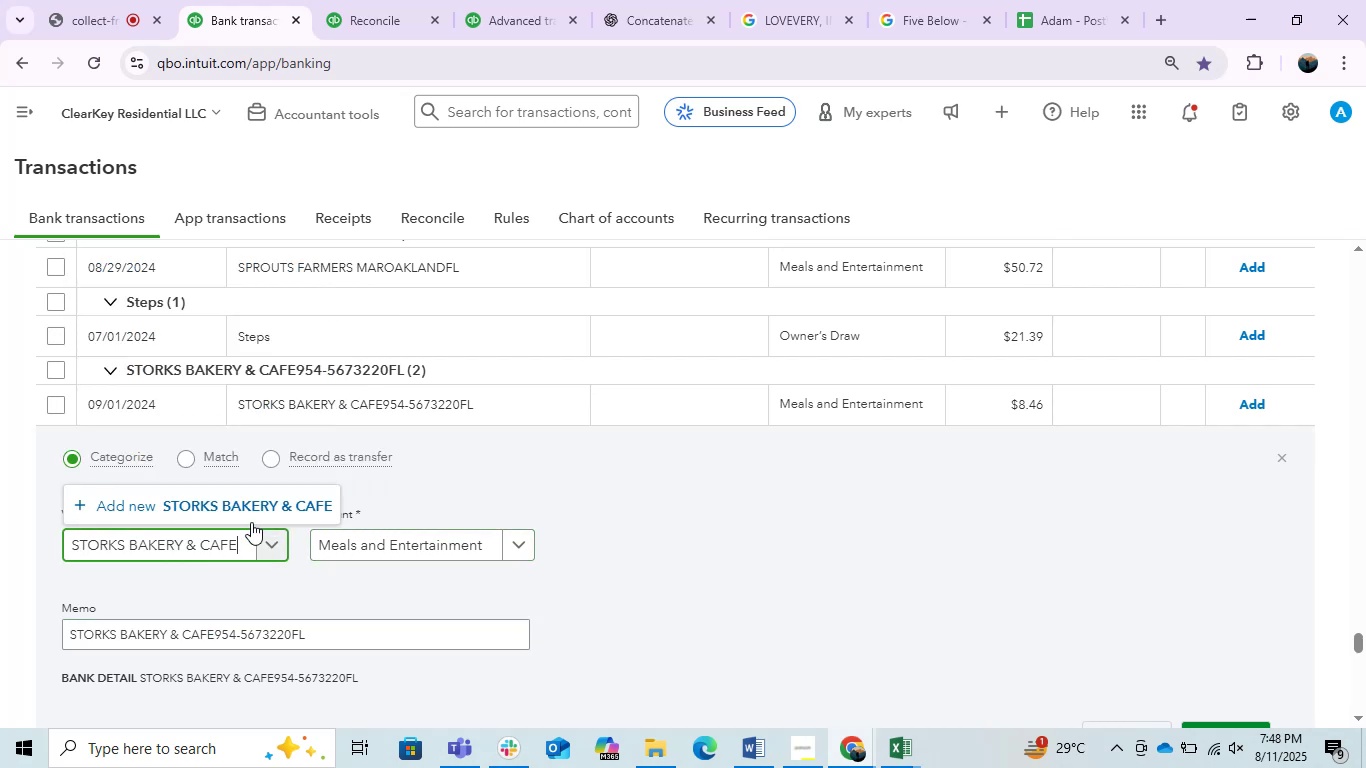 
left_click([257, 504])
 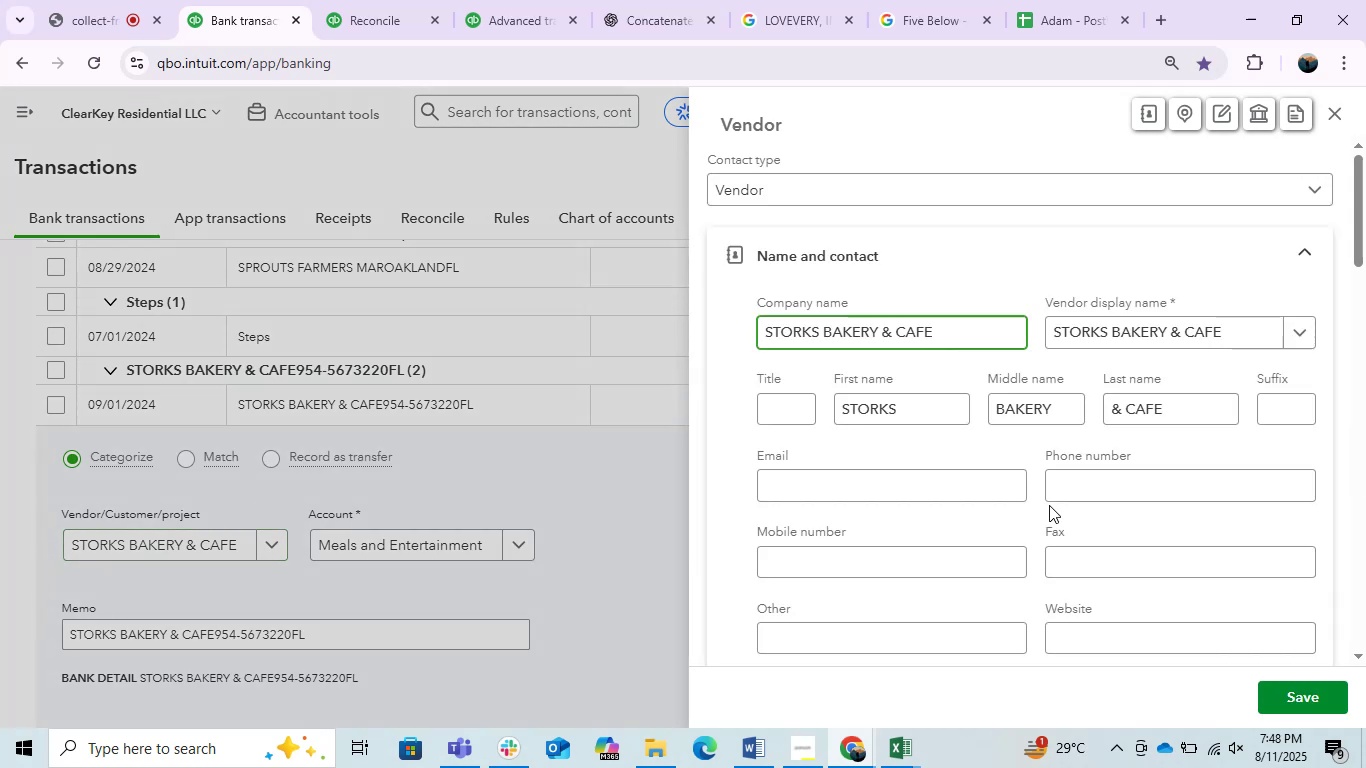 
wait(6.1)
 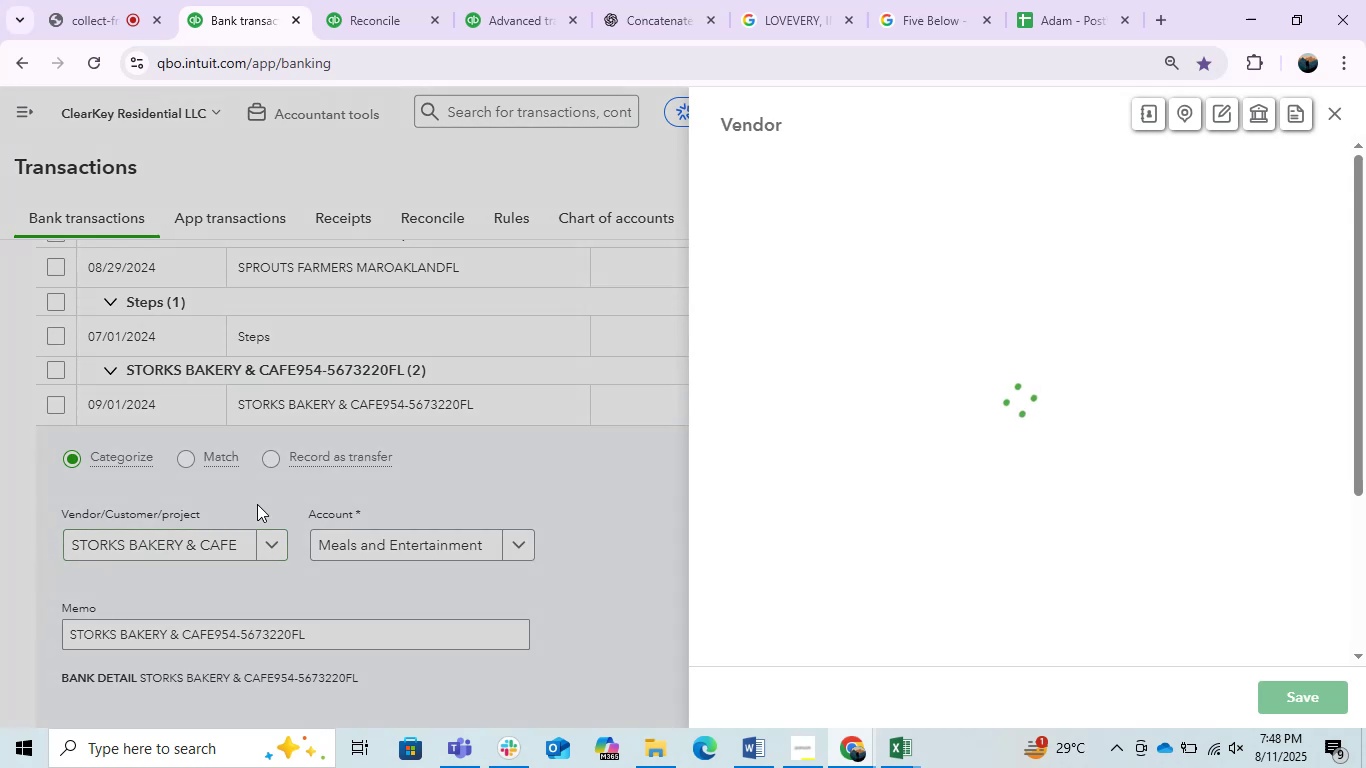 
left_click([1297, 672])
 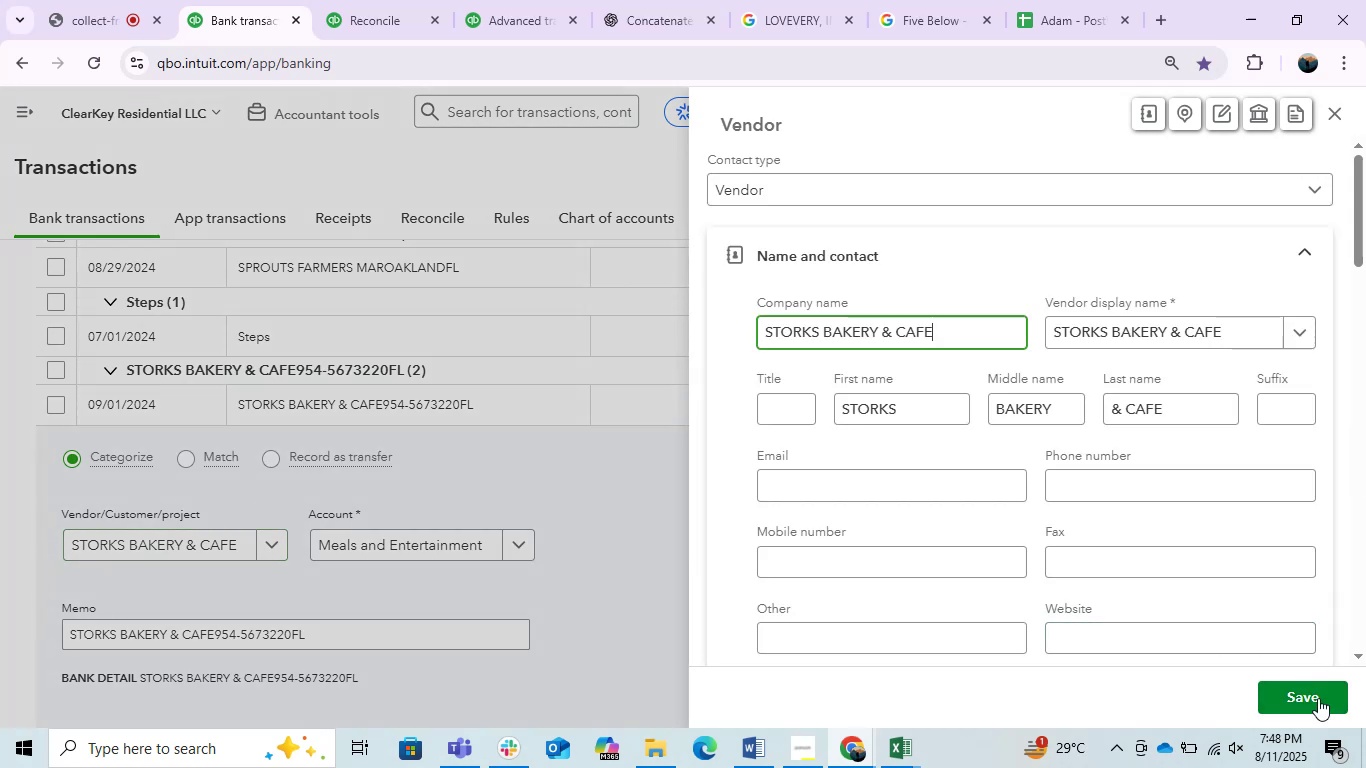 
left_click([1318, 698])
 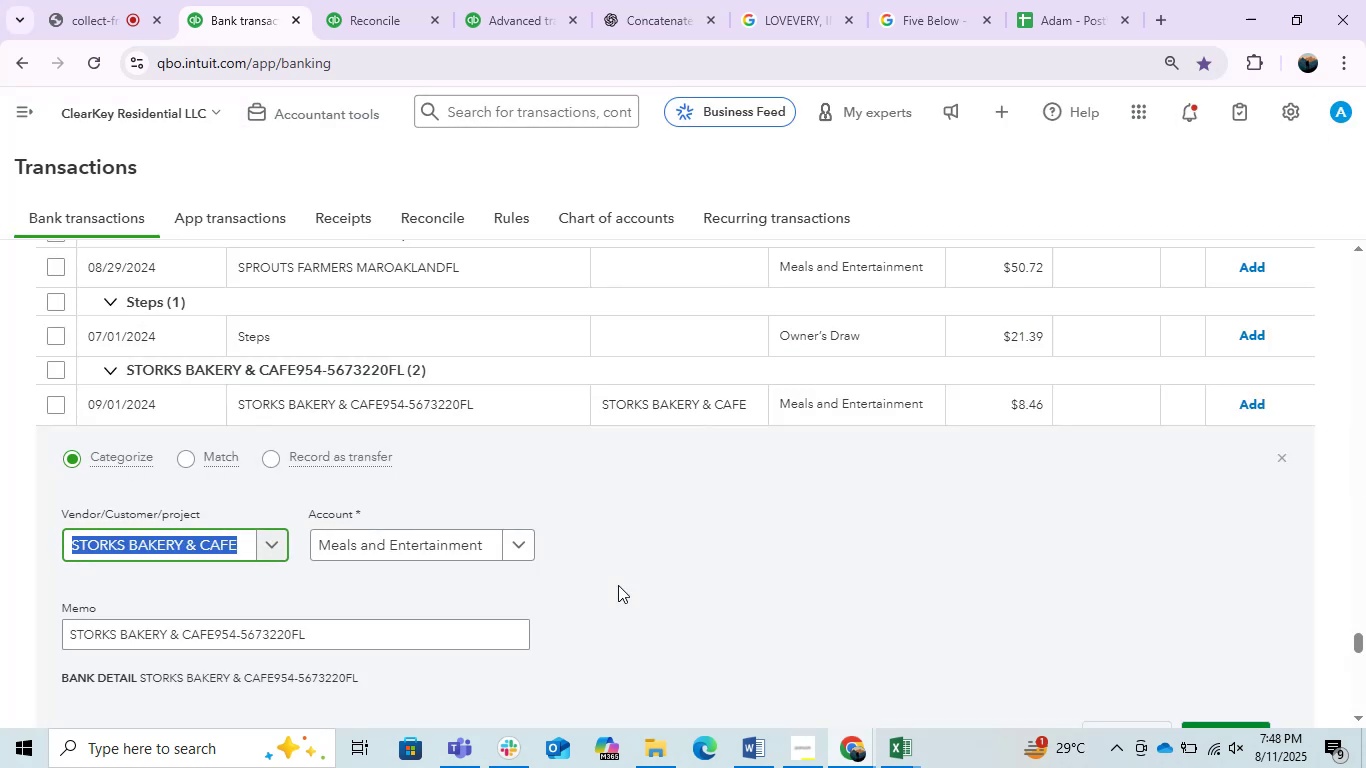 
left_click([1263, 404])
 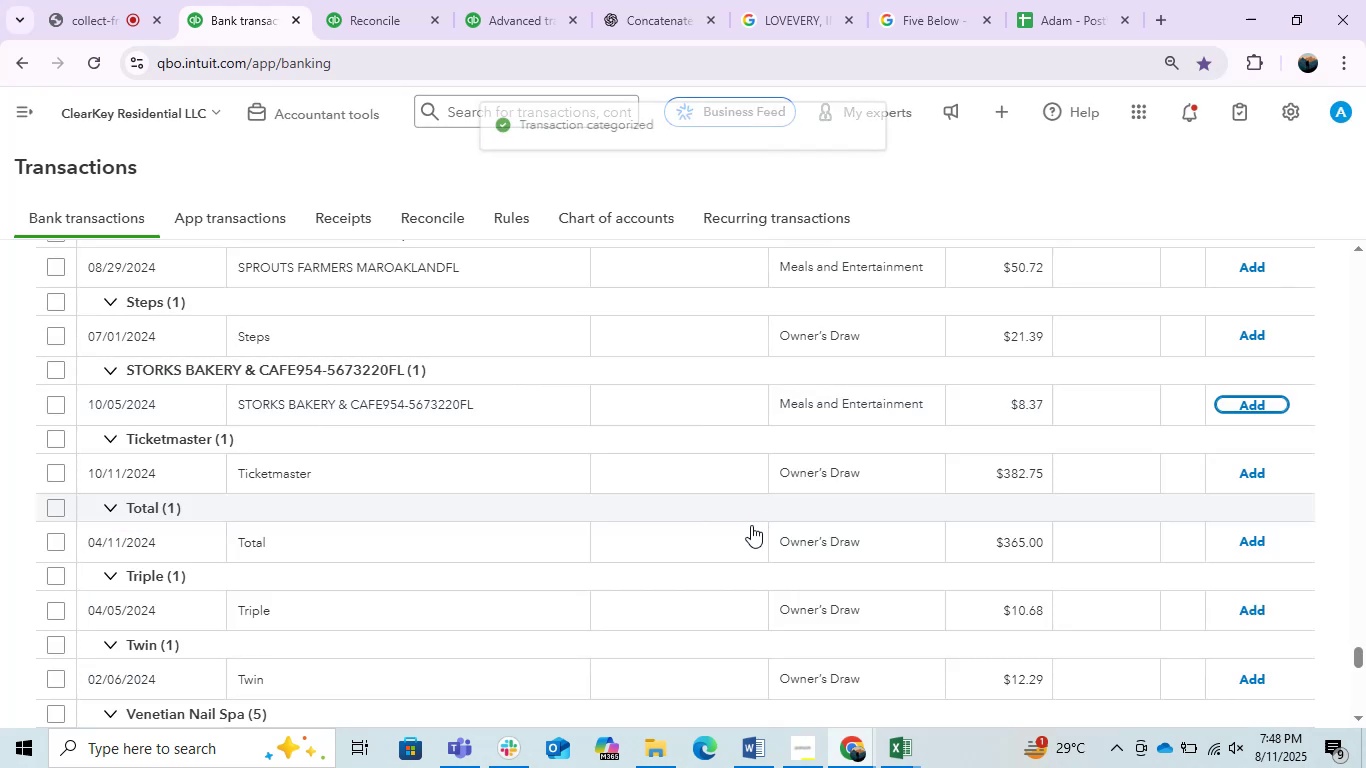 
wait(5.21)
 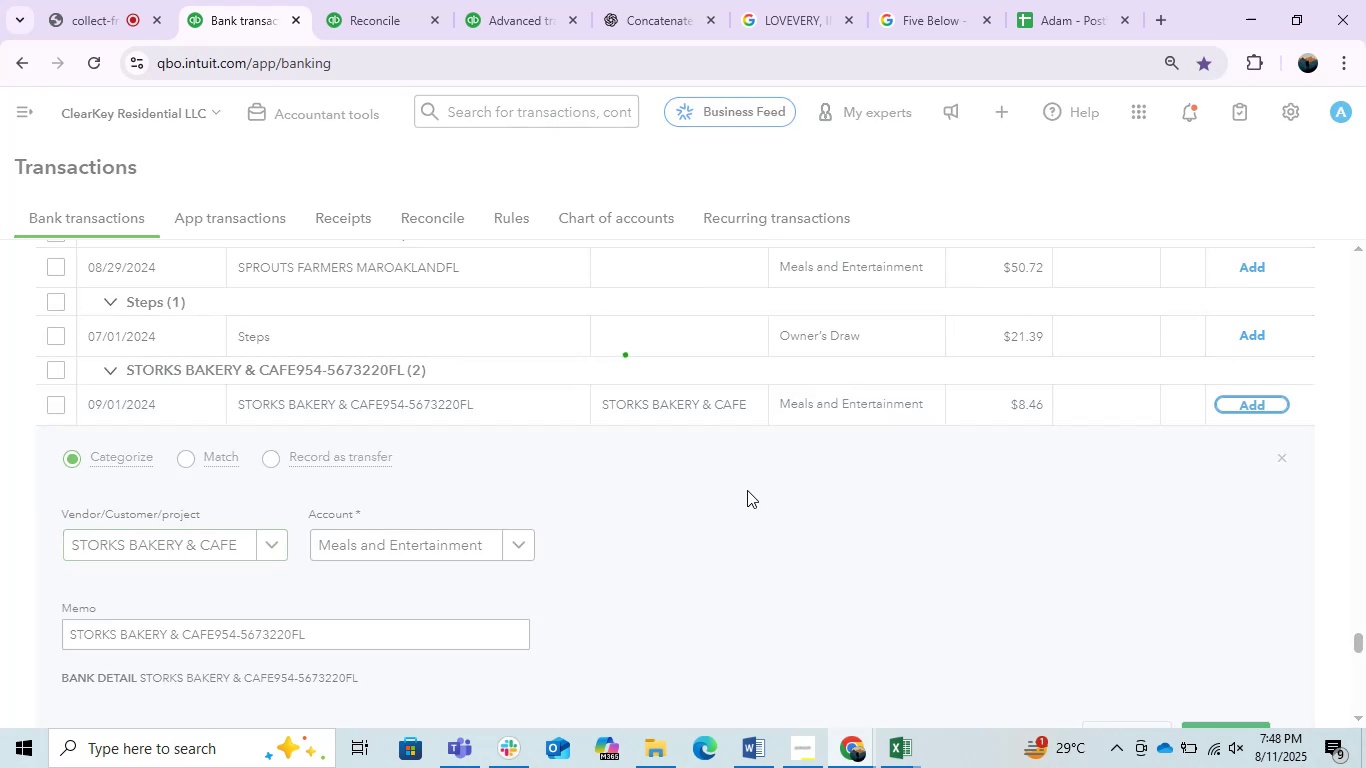 
left_click([378, 406])
 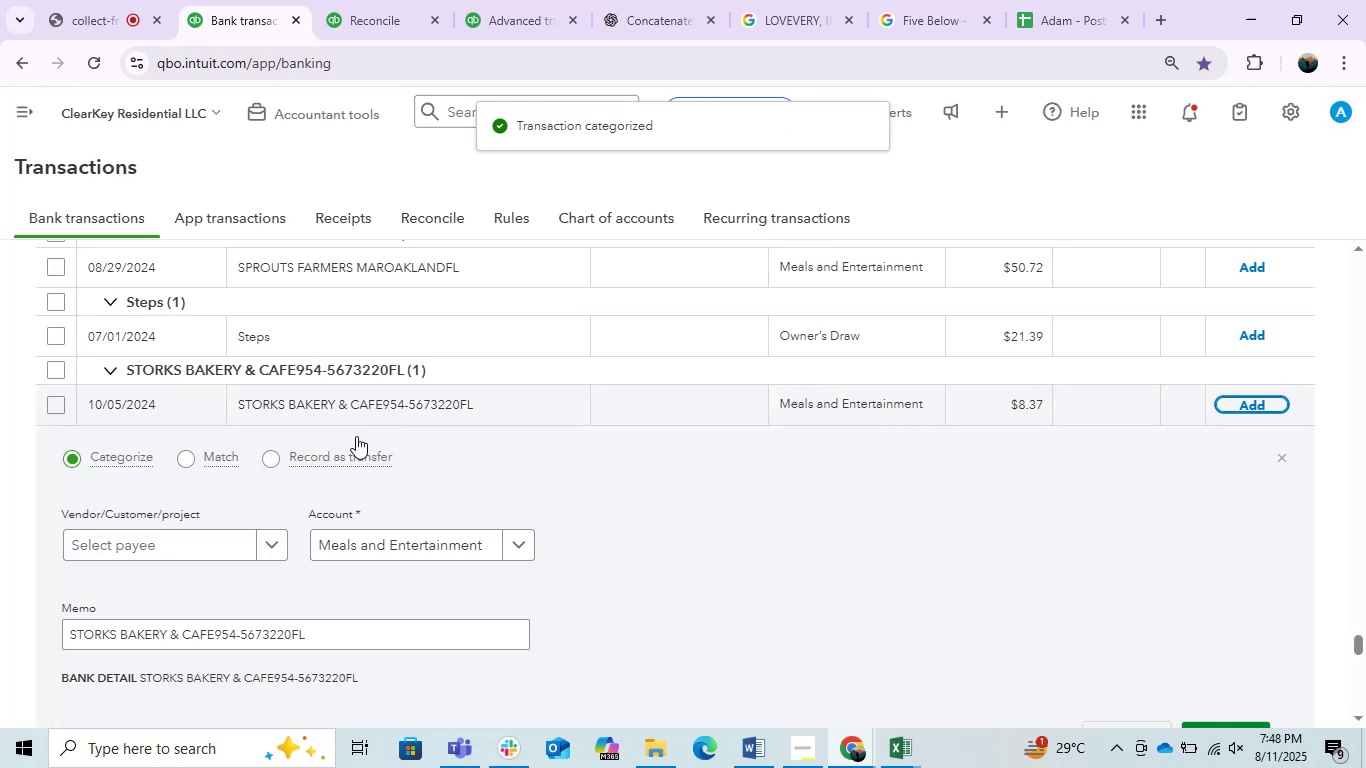 
left_click([184, 541])
 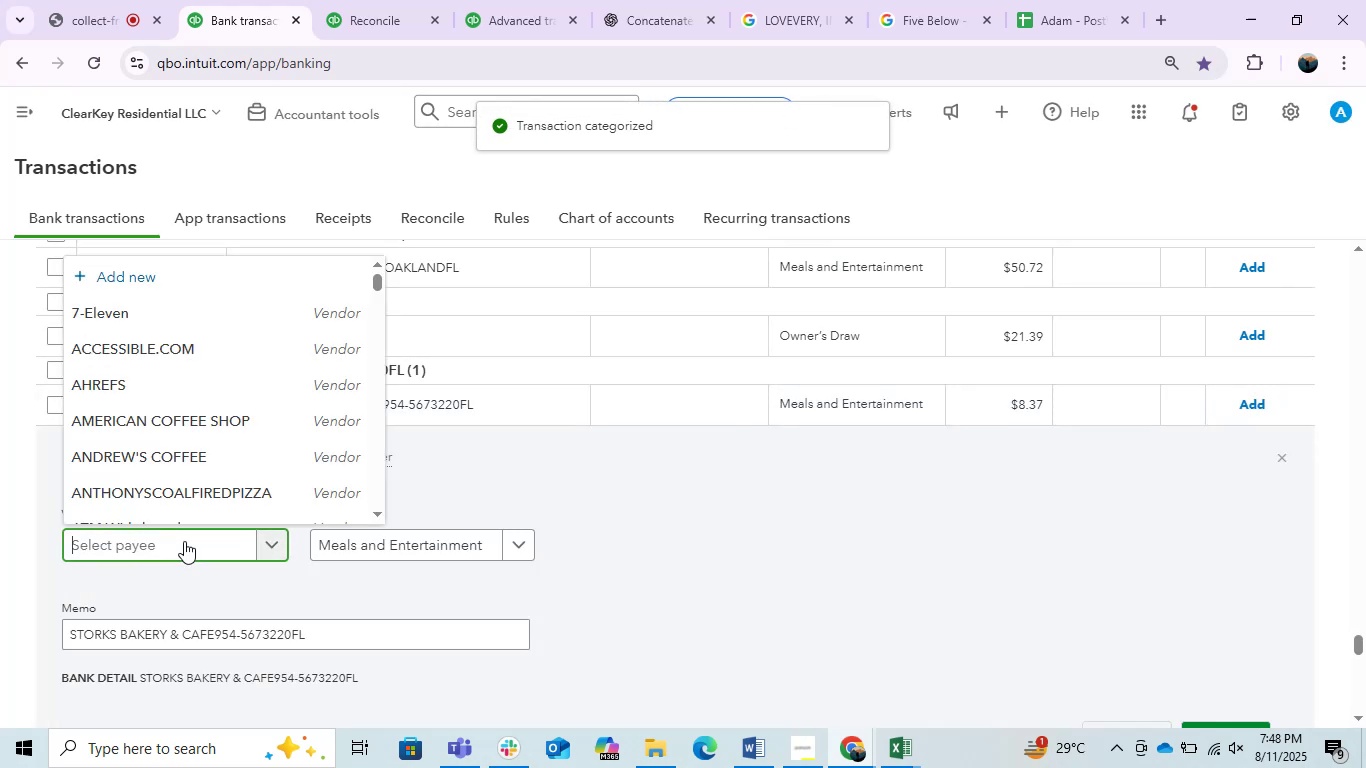 
key(Control+V)
 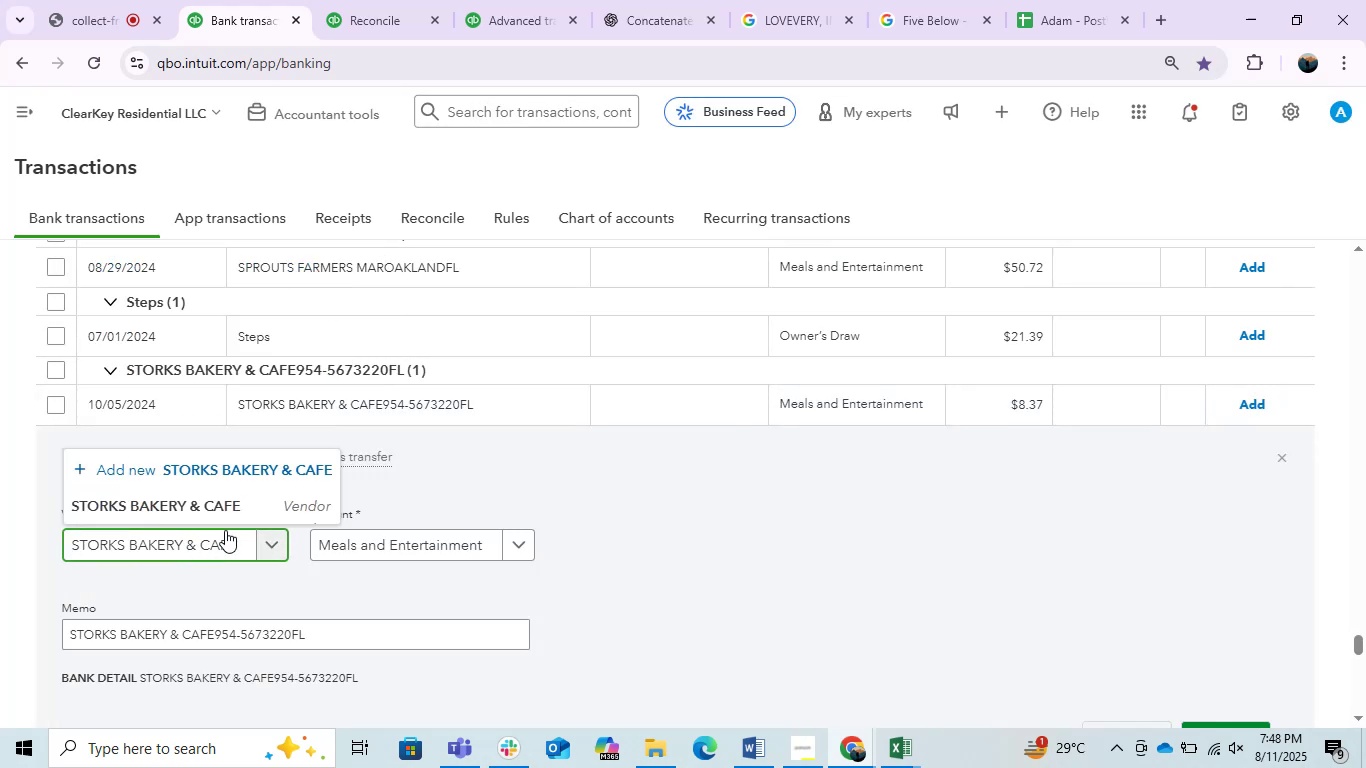 
left_click([255, 510])
 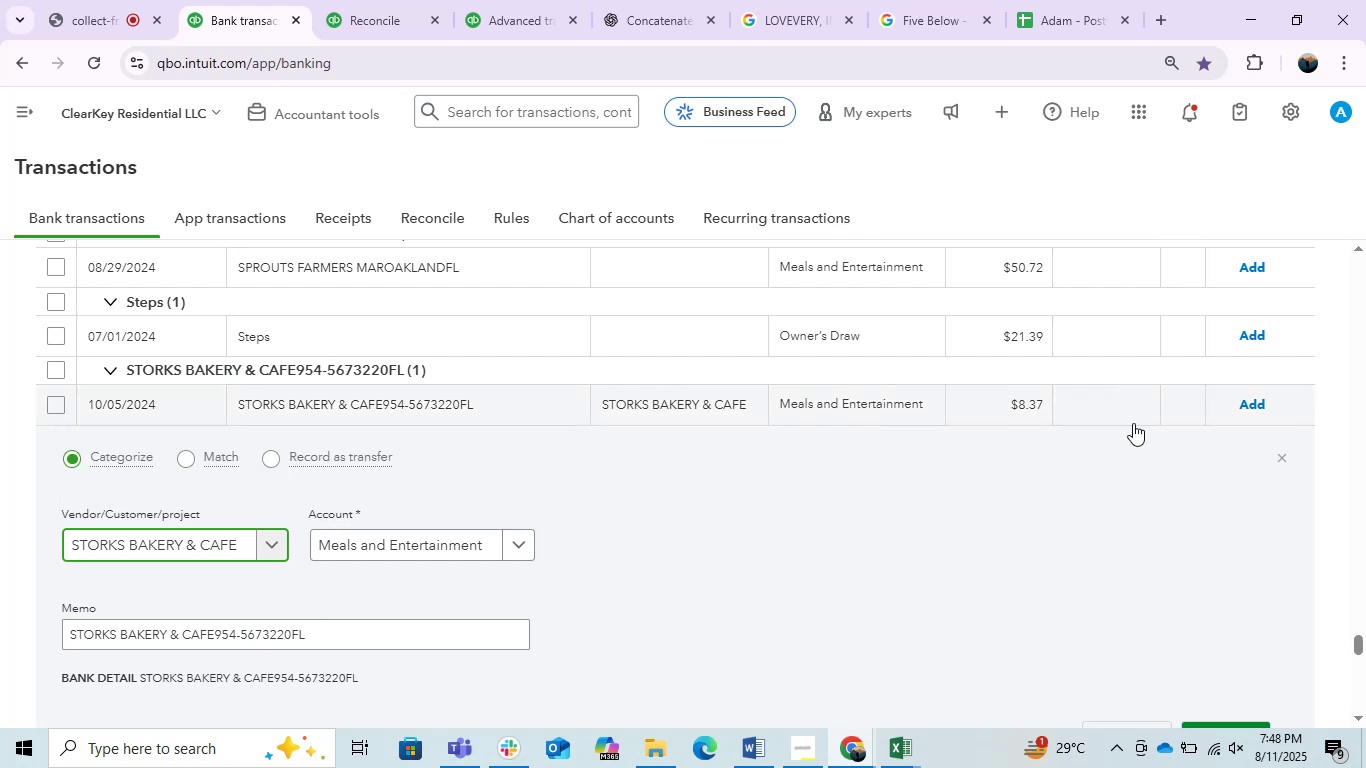 
left_click([1251, 415])
 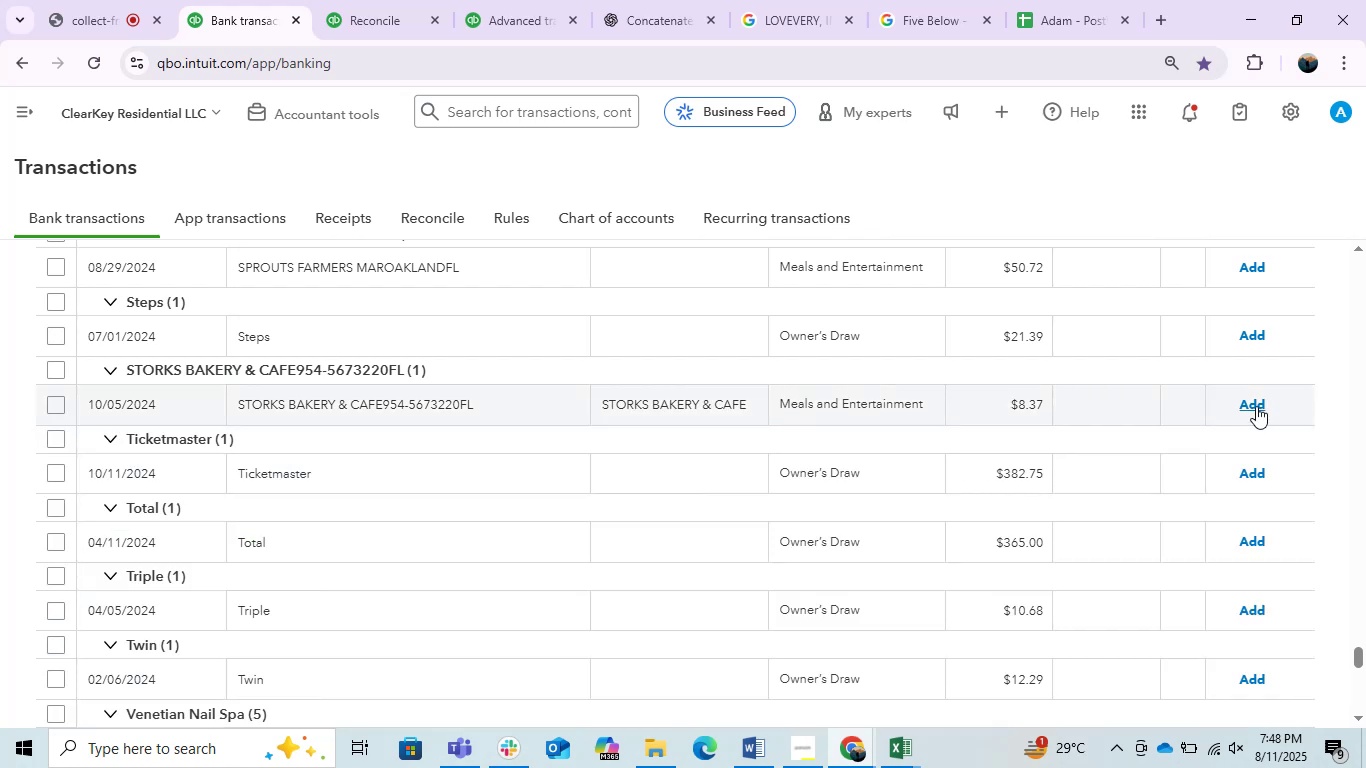 
left_click([1256, 406])
 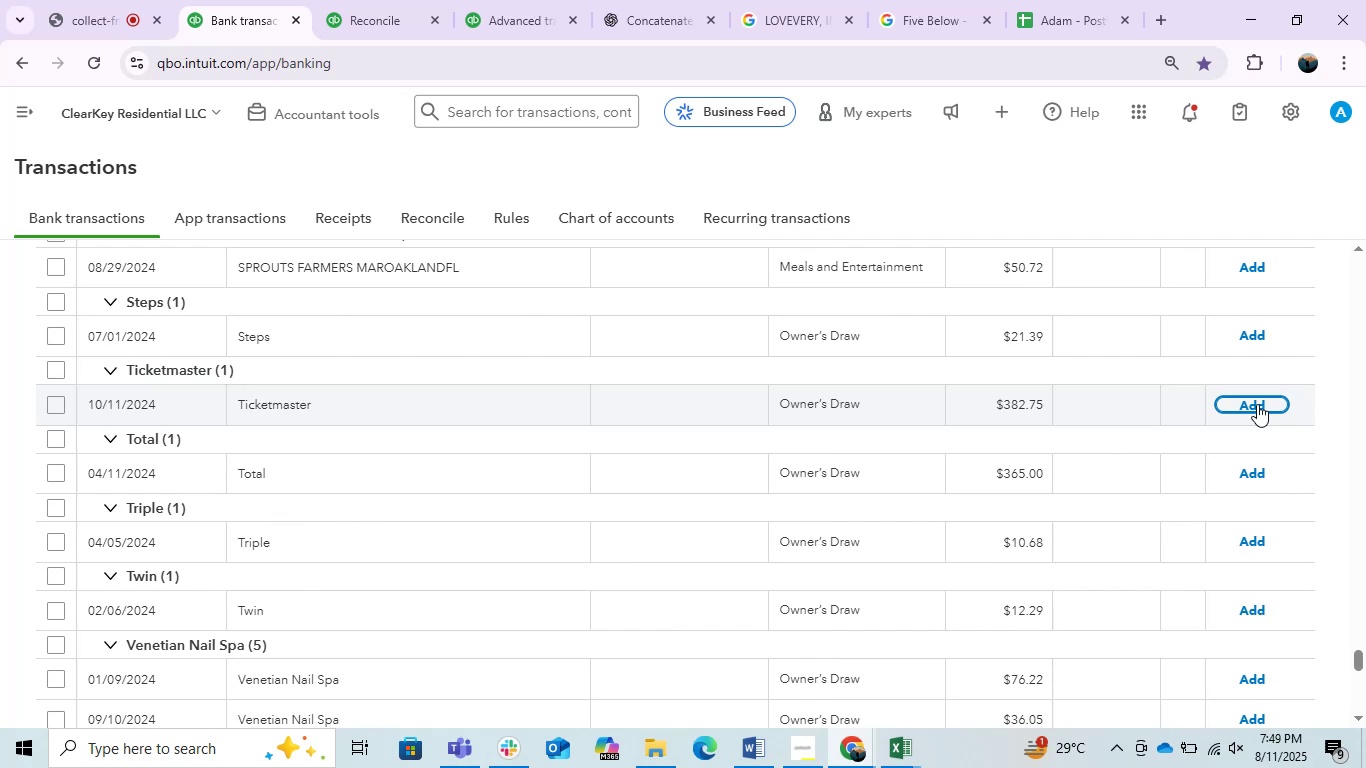 
wait(49.45)
 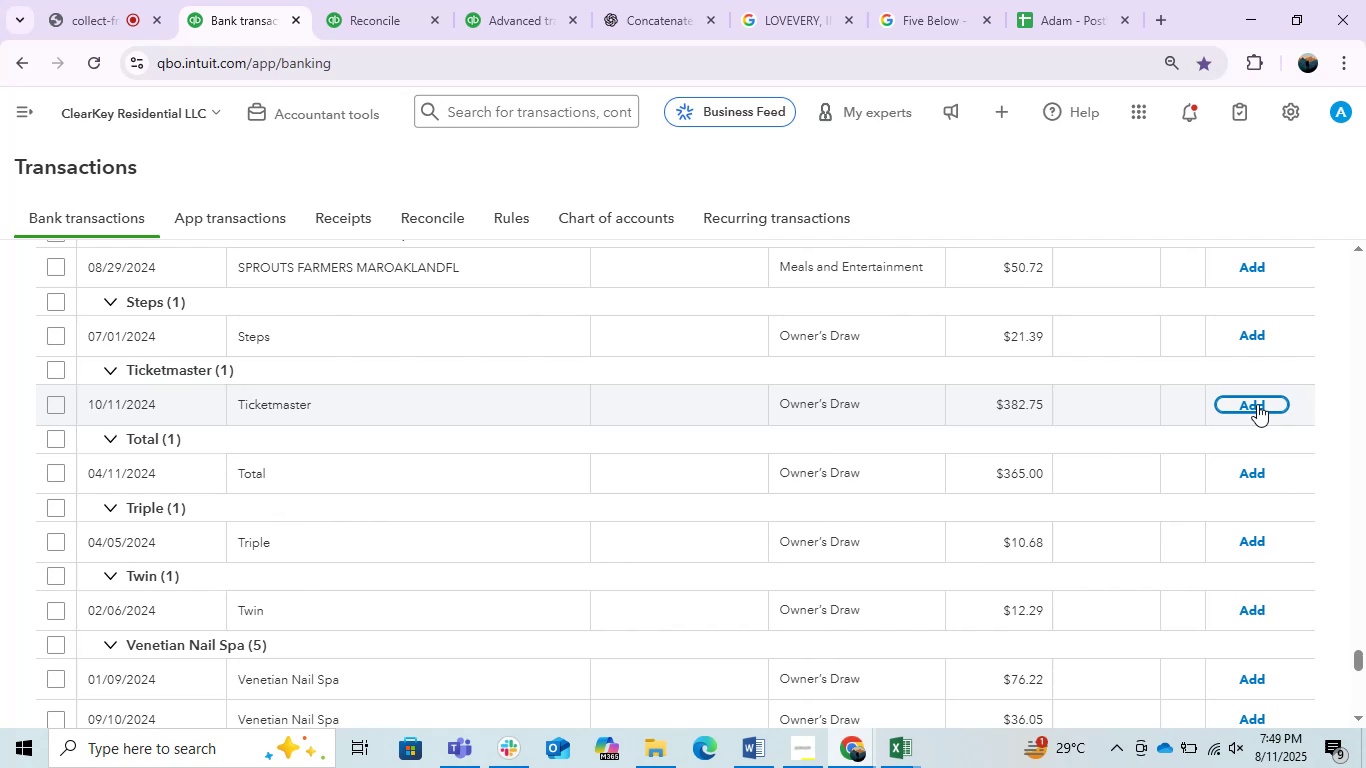 
left_click([815, 473])
 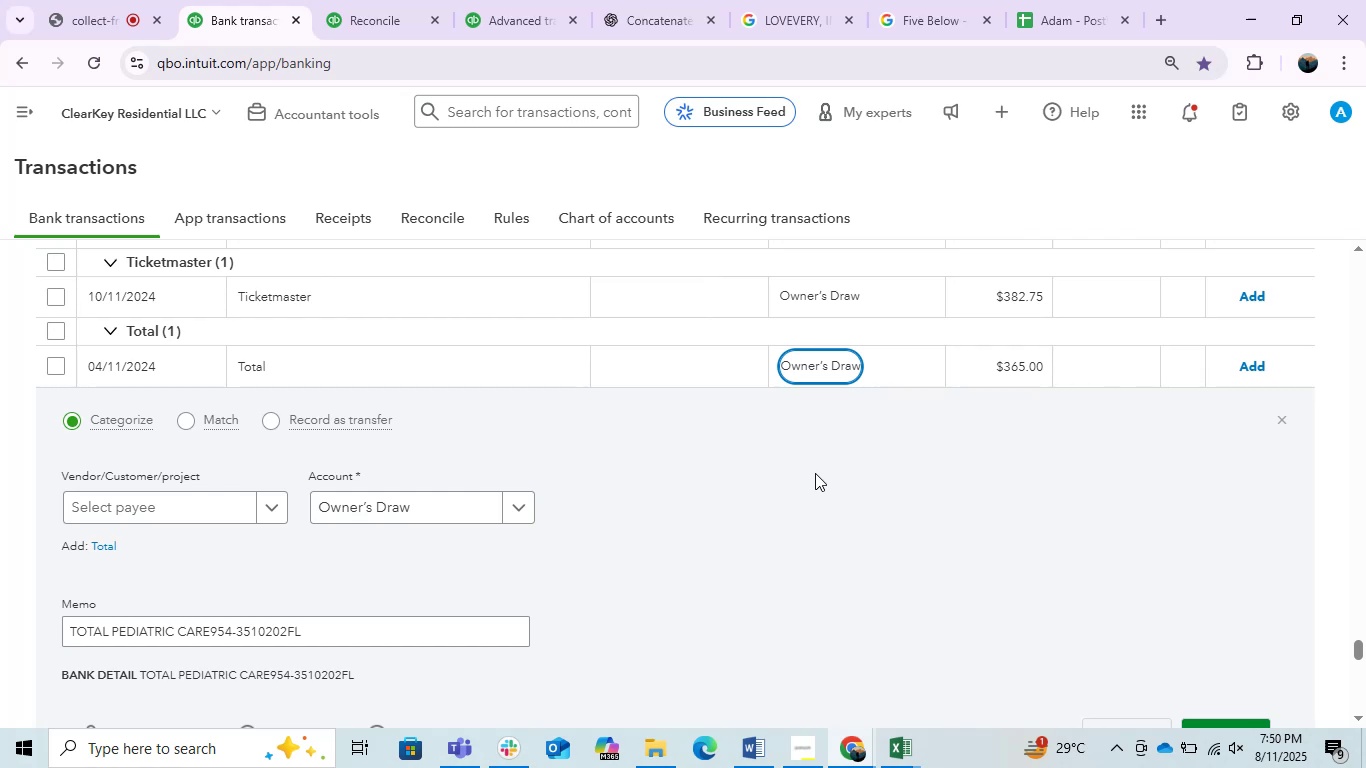 
wait(23.13)
 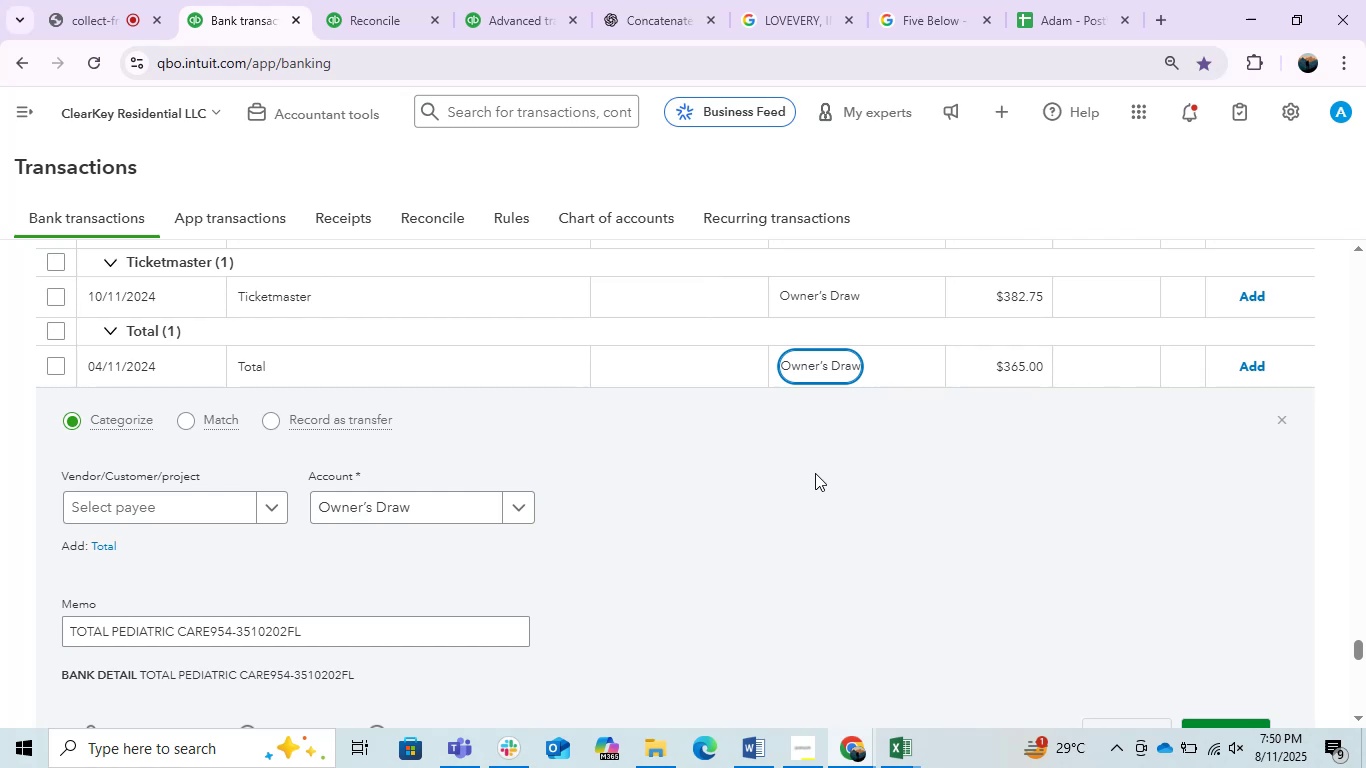 
double_click([328, 621])
 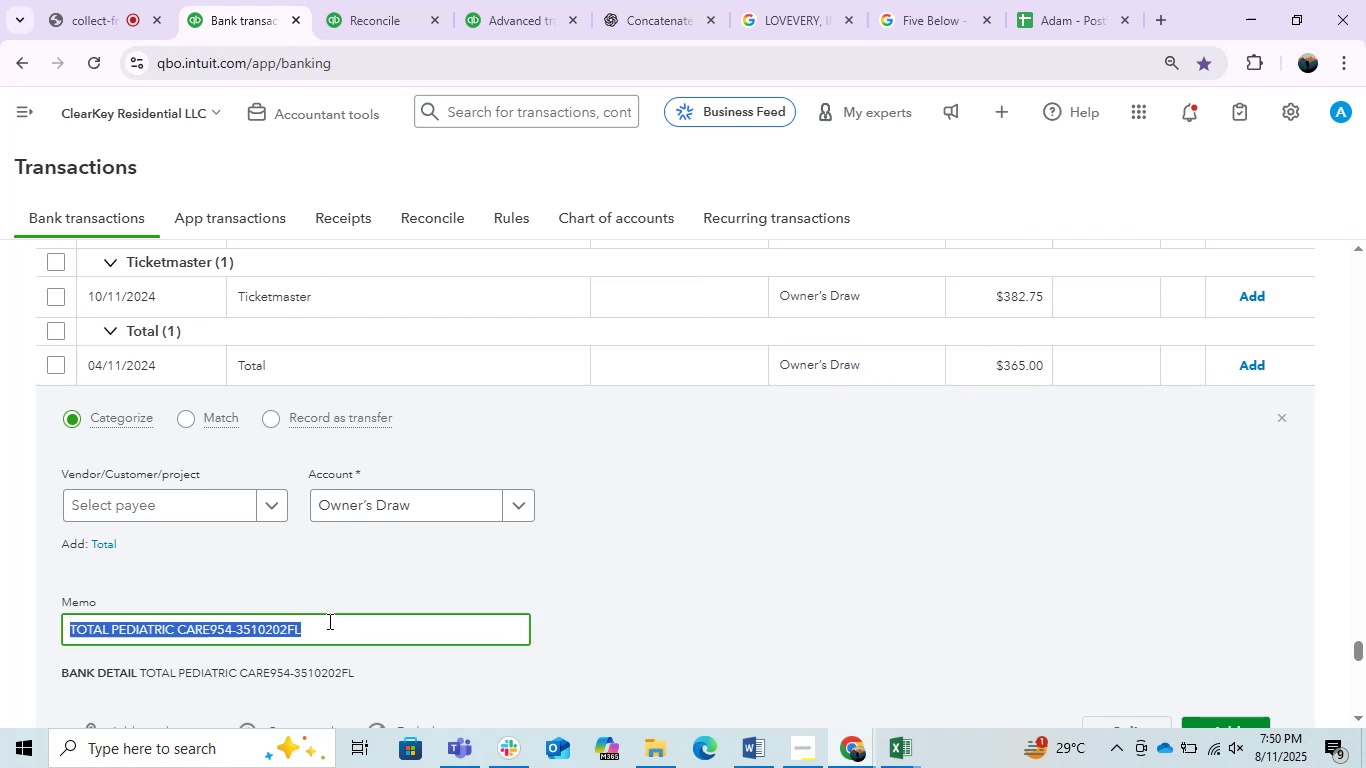 
triple_click([328, 621])
 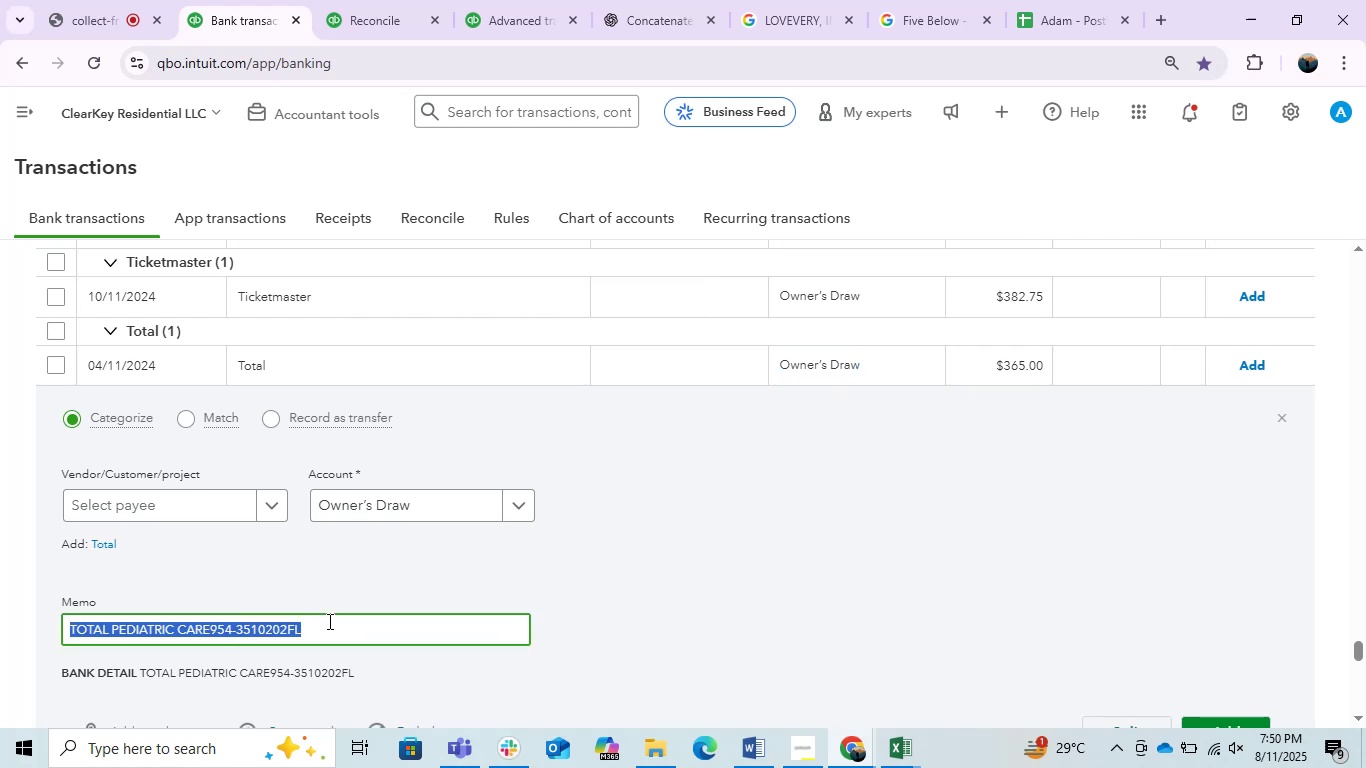 
key(Control+C)
 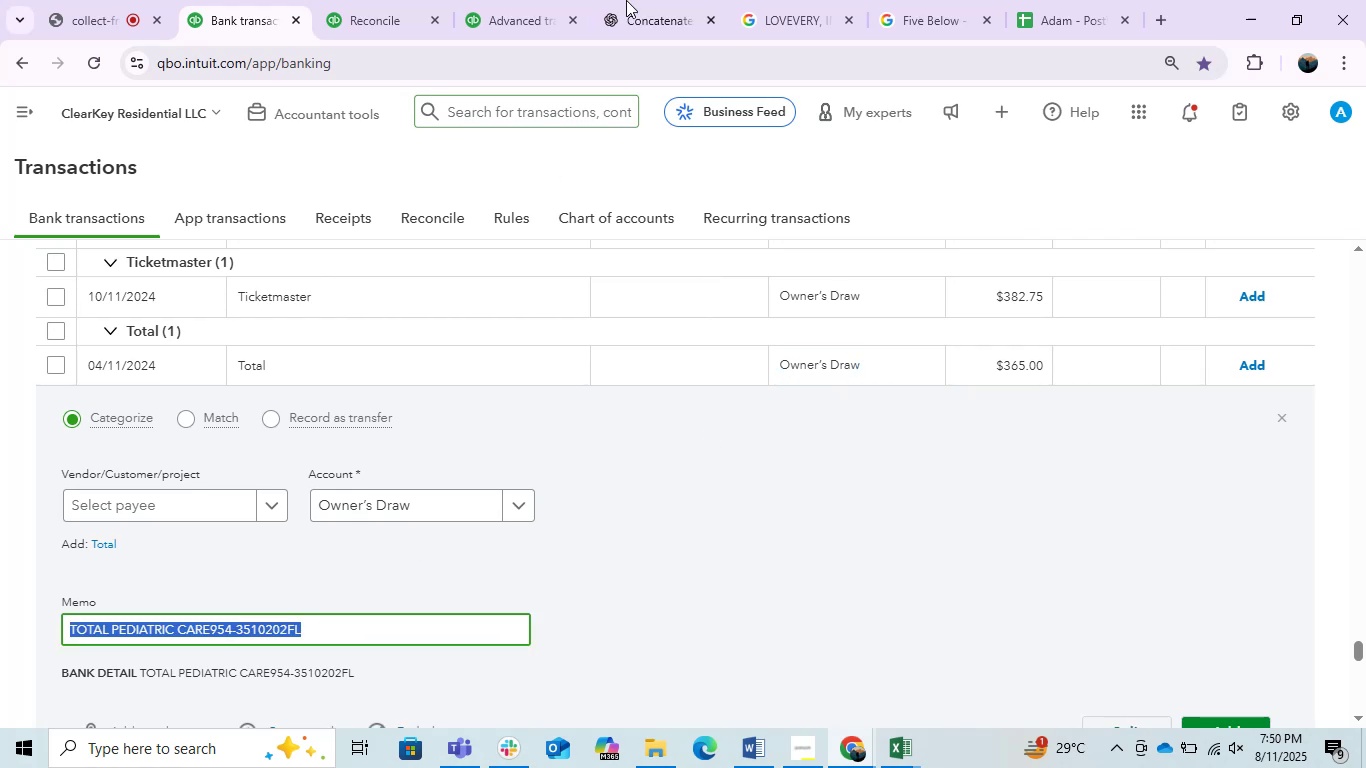 
left_click([626, 0])
 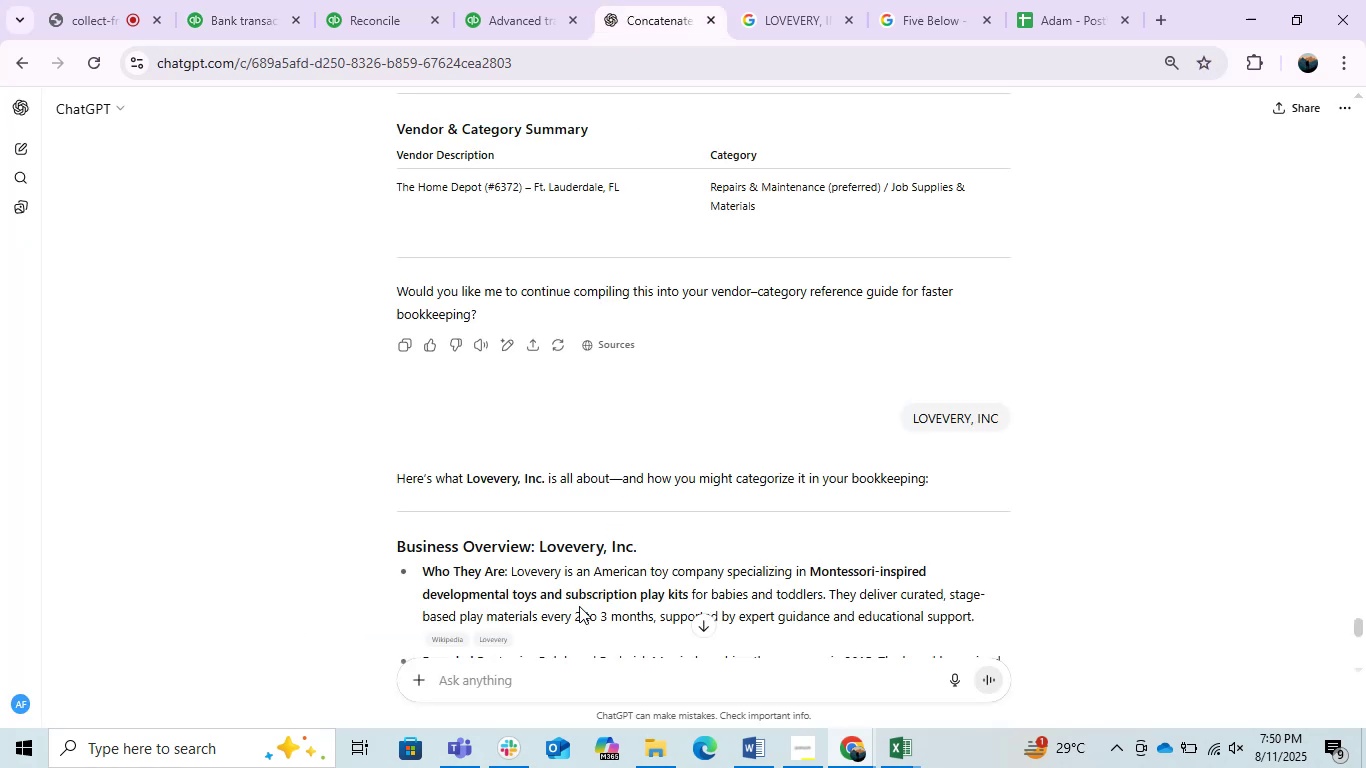 
key(Control+ControlLeft)
 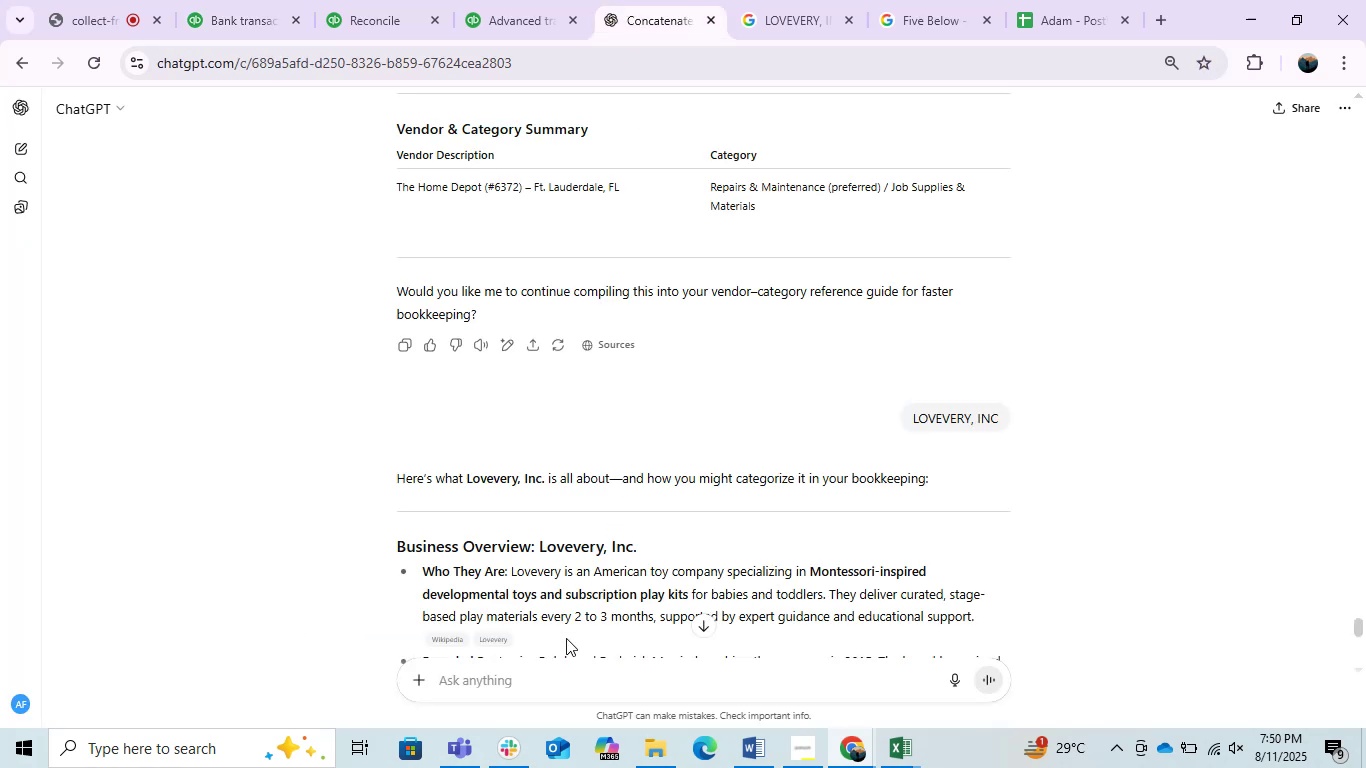 
key(Control+V)
 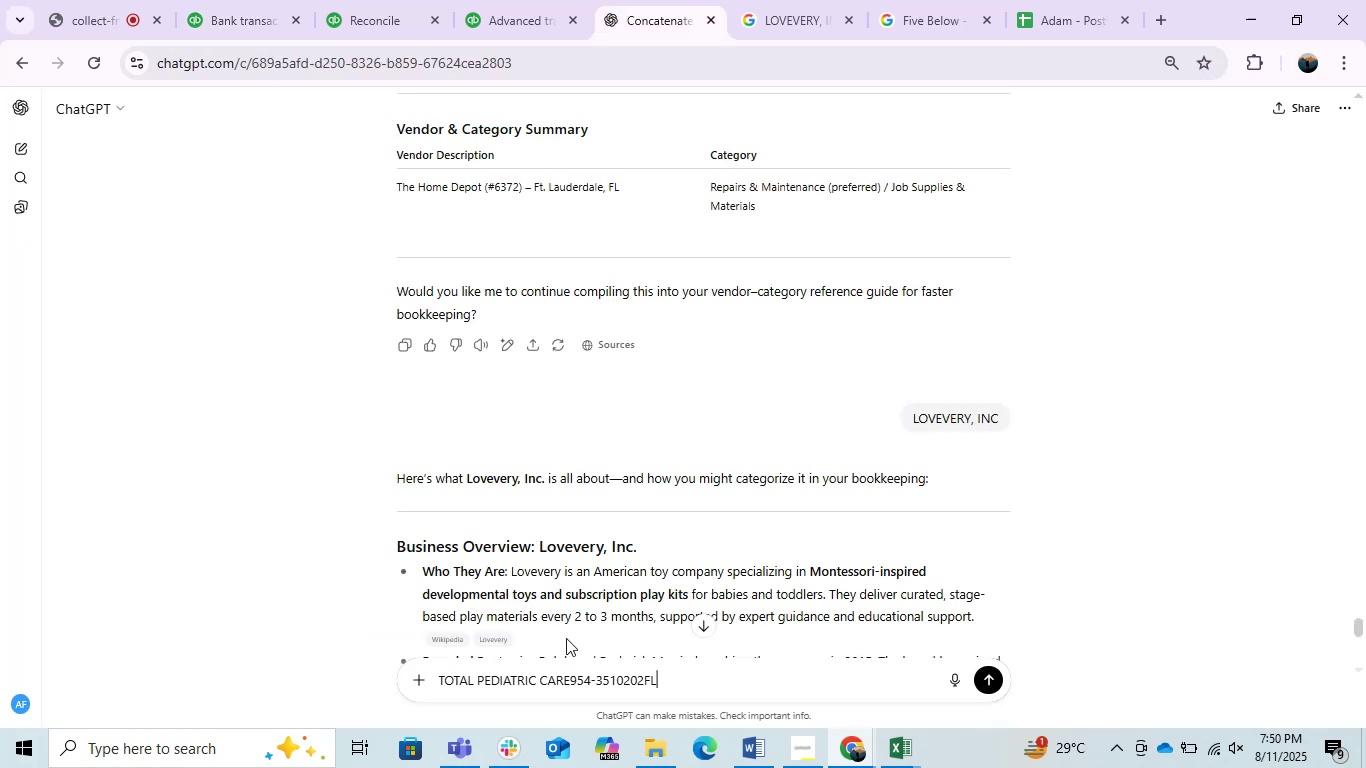 
key(Enter)
 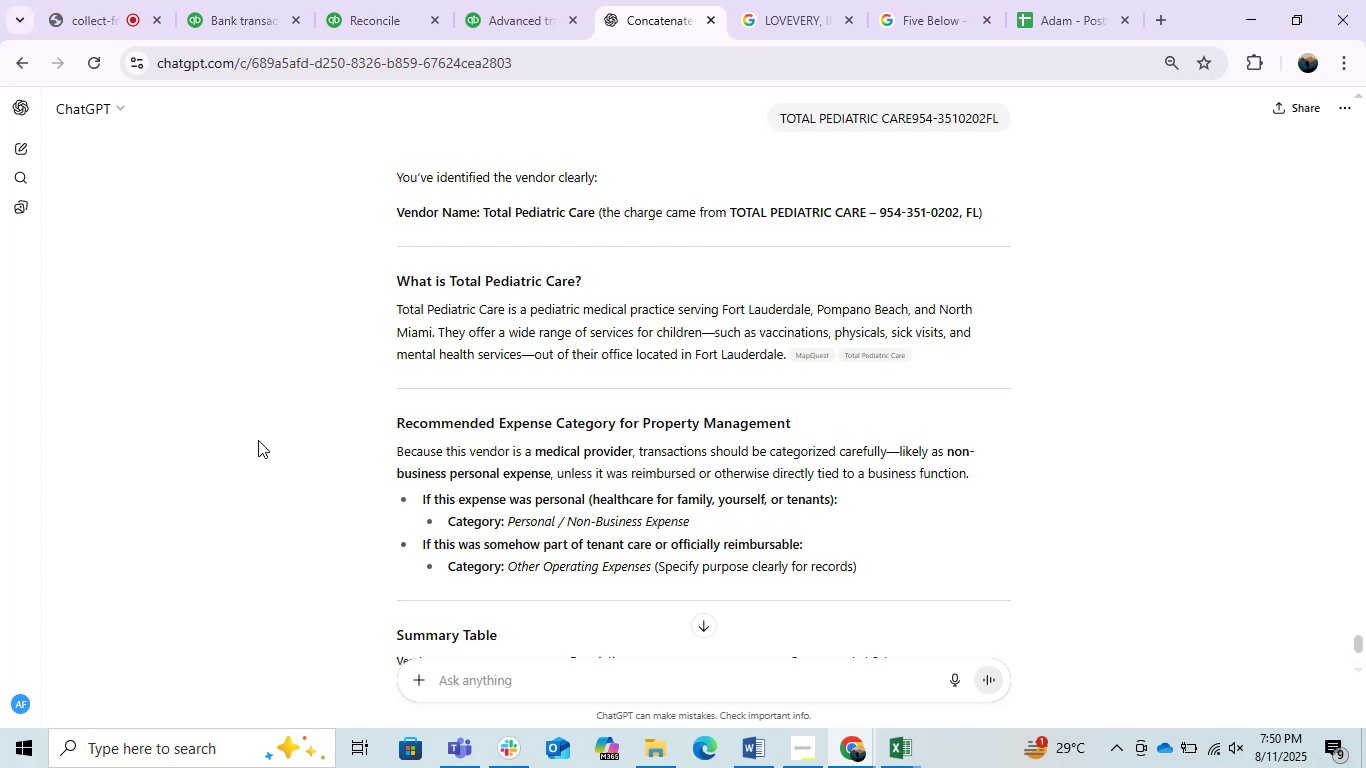 
wait(27.28)
 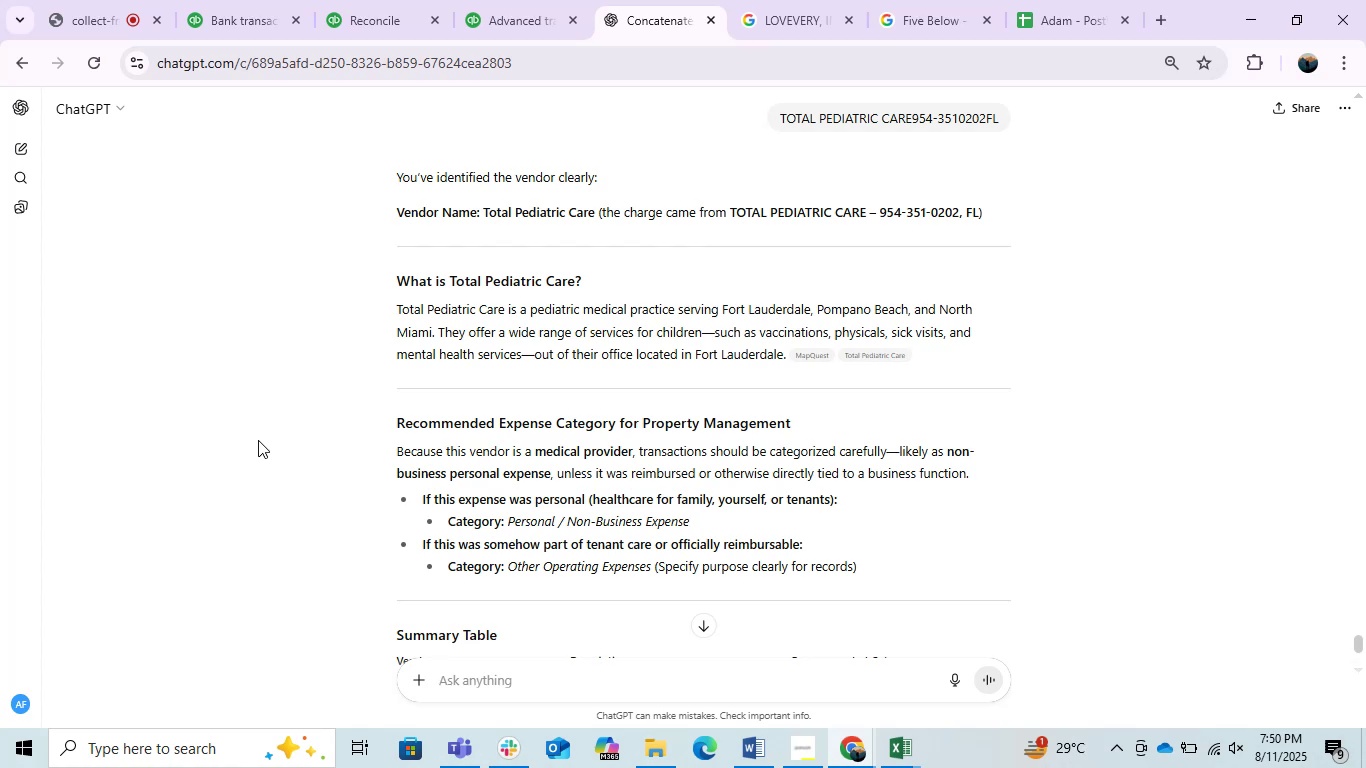 
left_click([295, 0])
 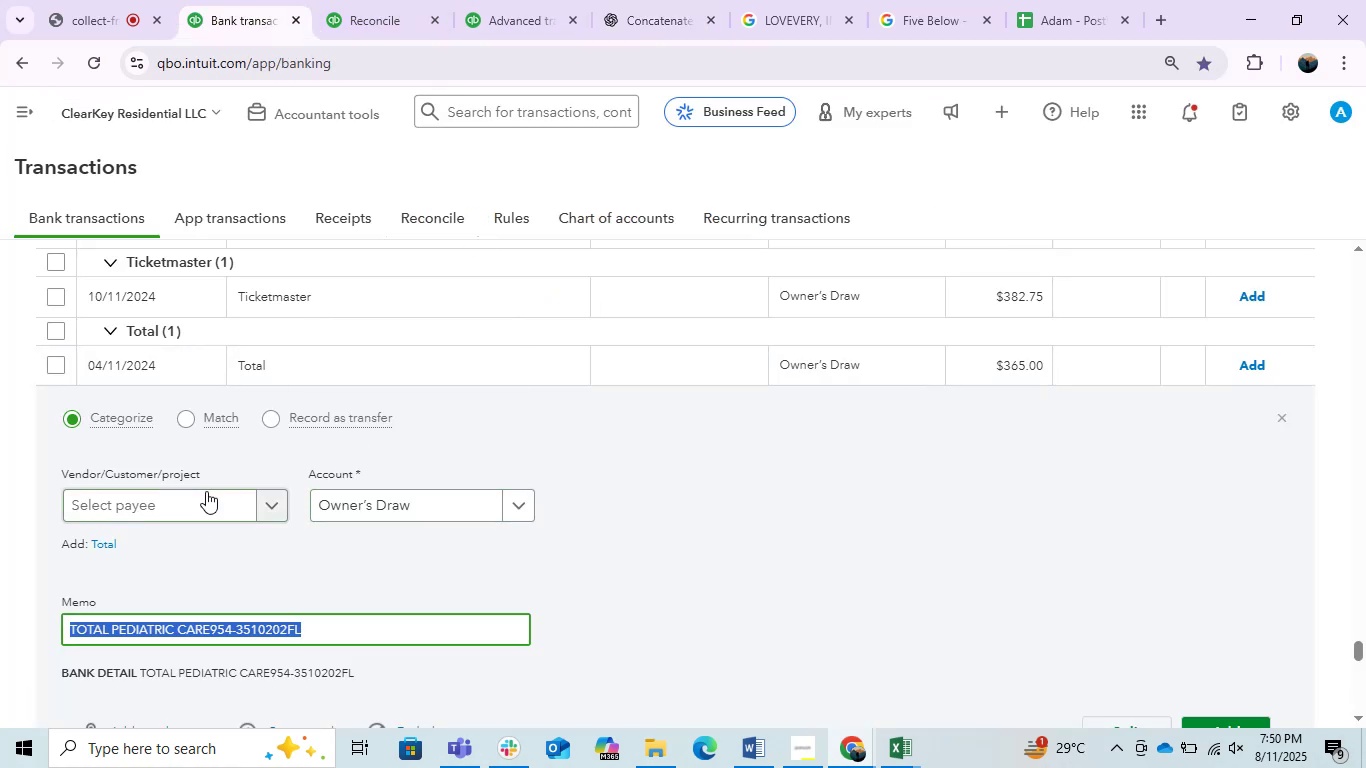 
left_click([146, 641])
 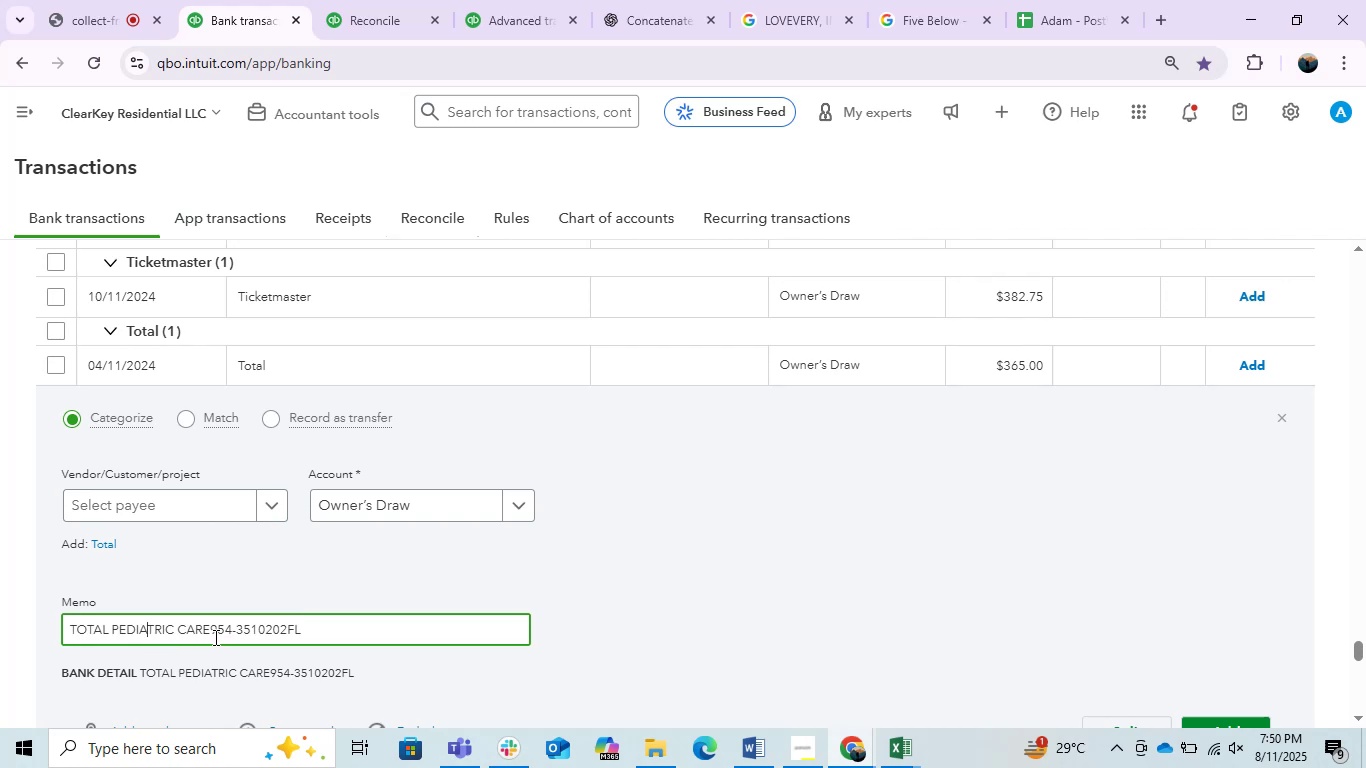 
left_click_drag(start_coordinate=[207, 627], to_coordinate=[0, 633])
 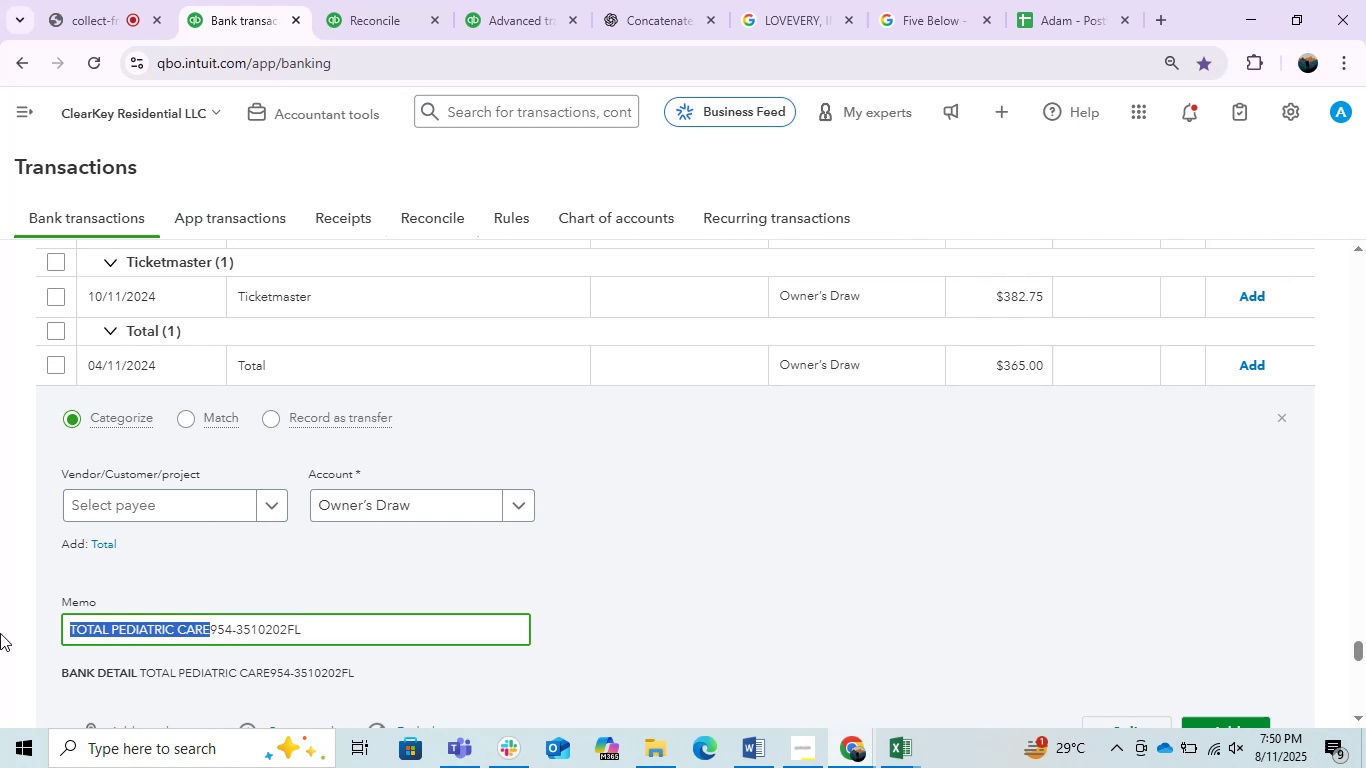 
key(Control+C)
 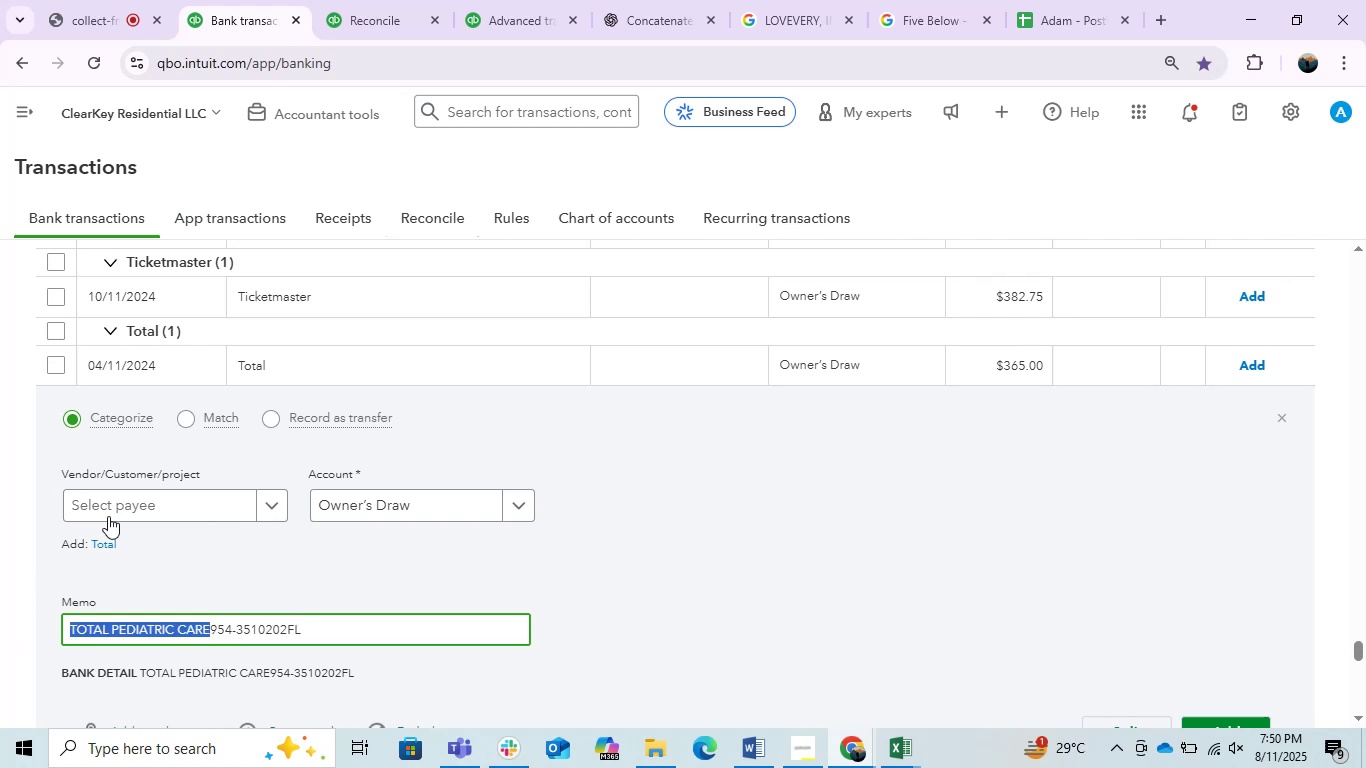 
left_click([137, 502])
 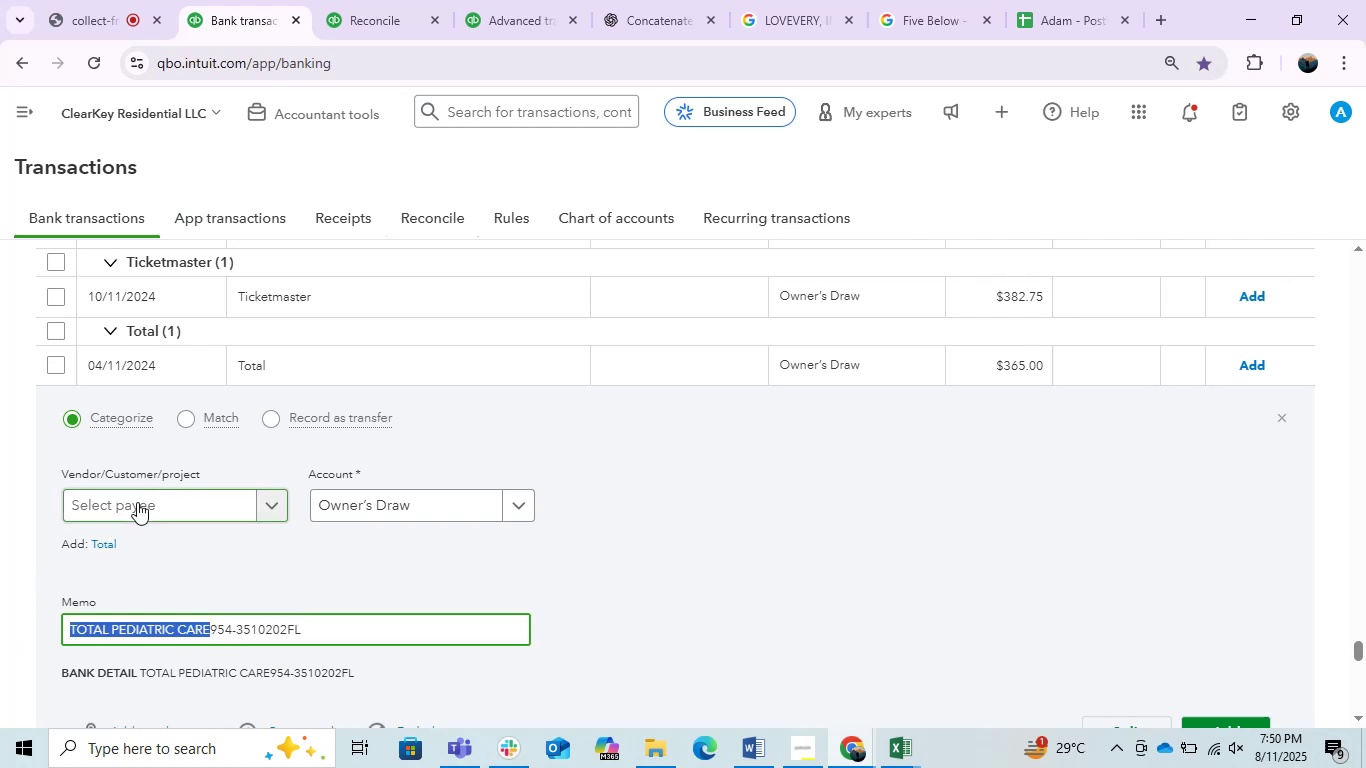 
key(Control+V)
 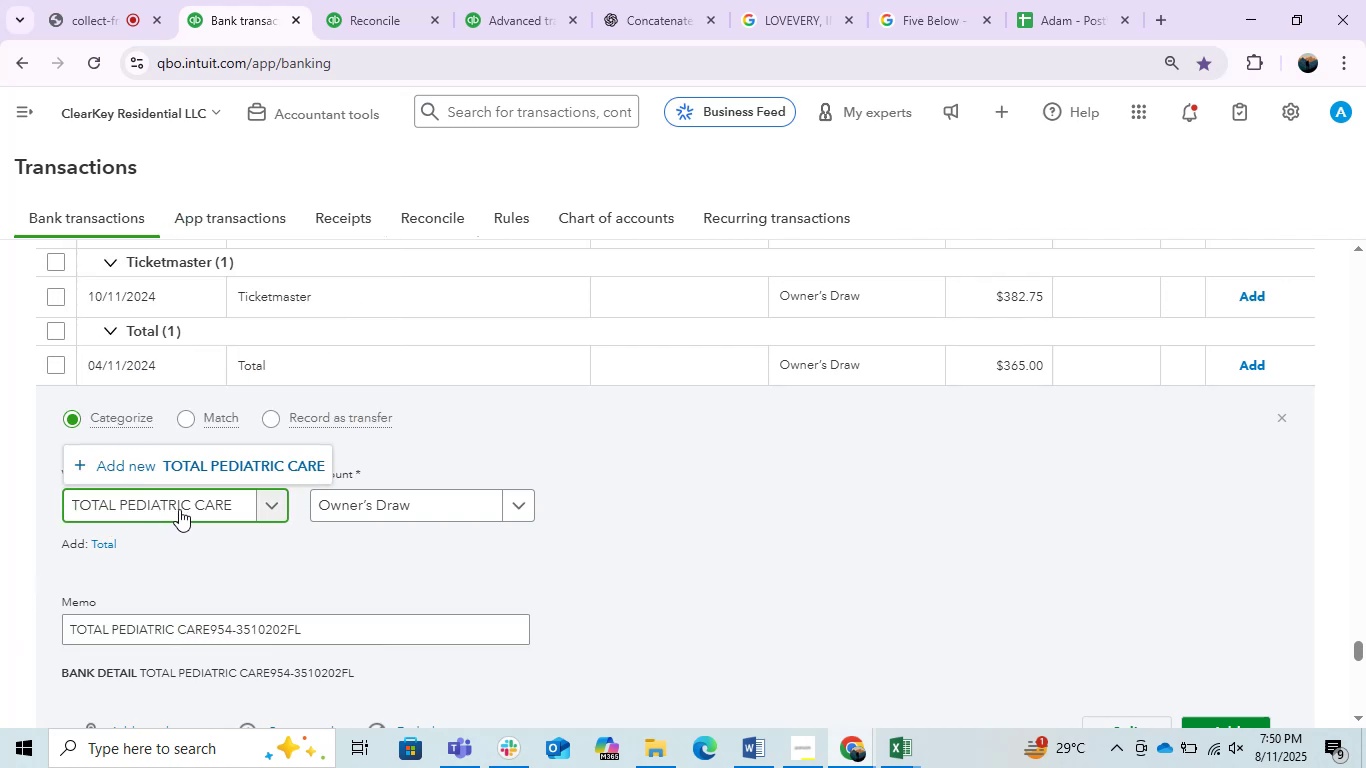 
left_click([254, 458])
 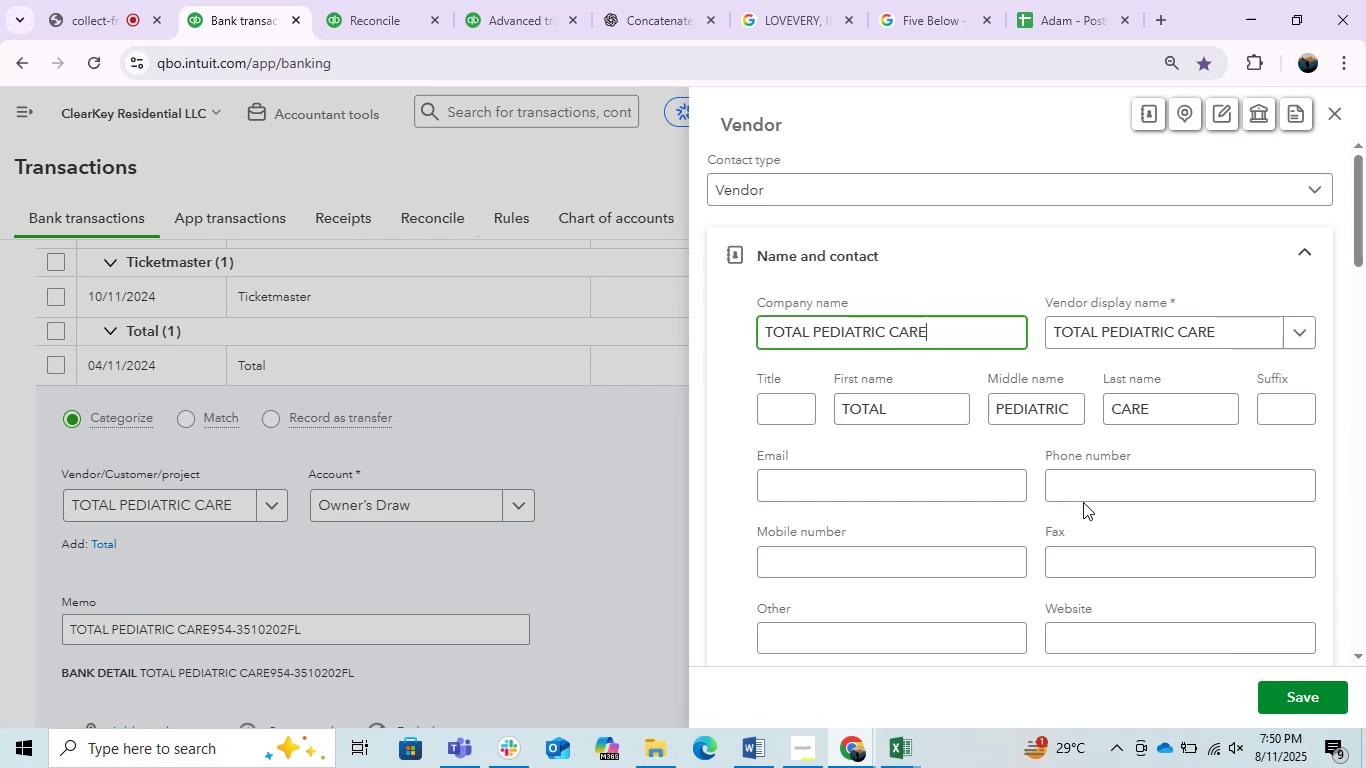 
wait(13.73)
 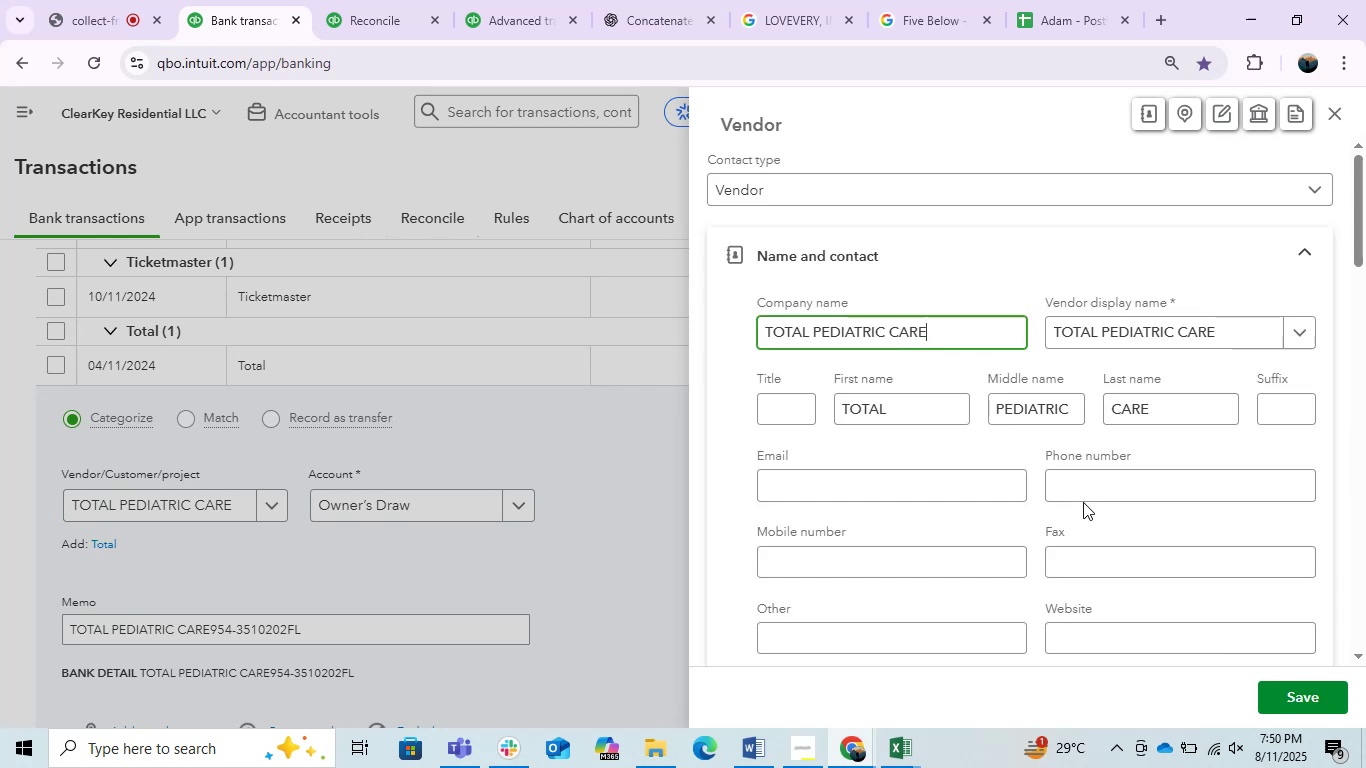 
left_click([1308, 688])
 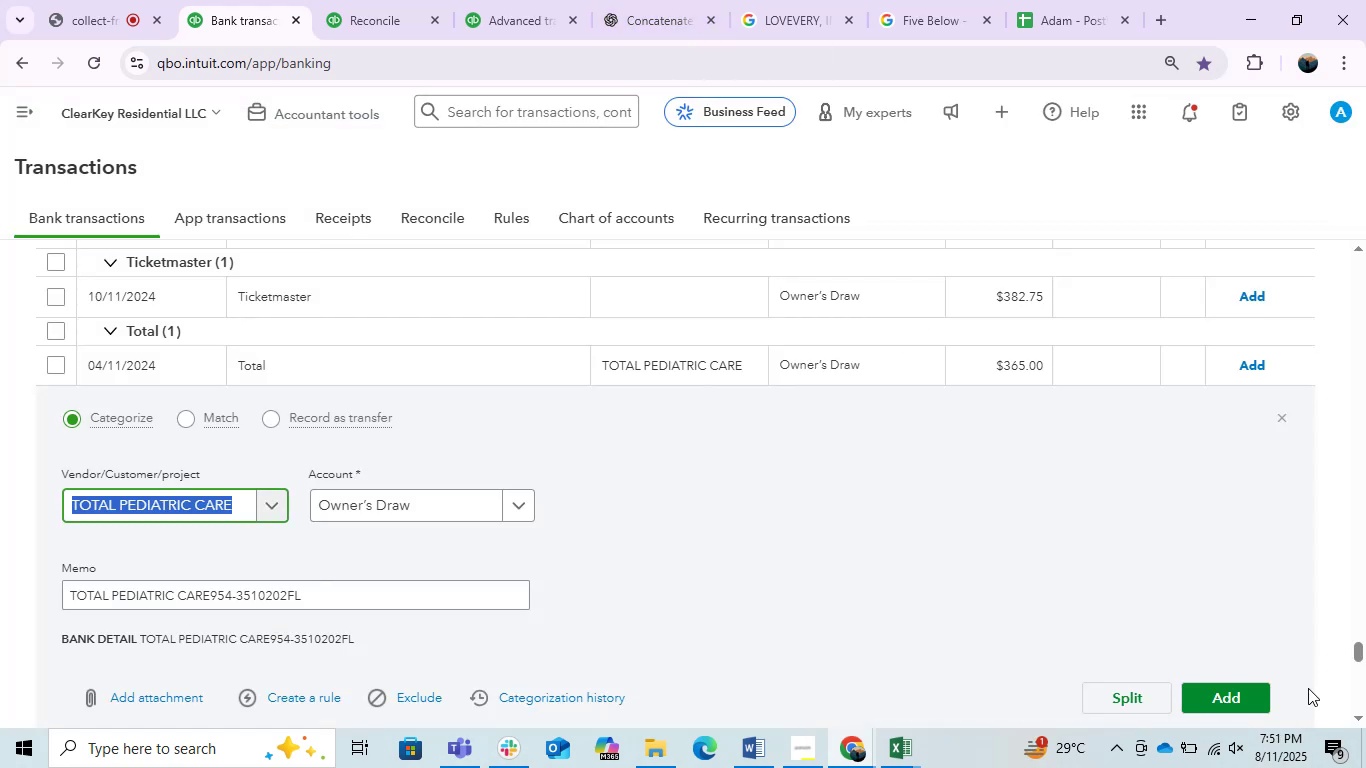 
wait(8.22)
 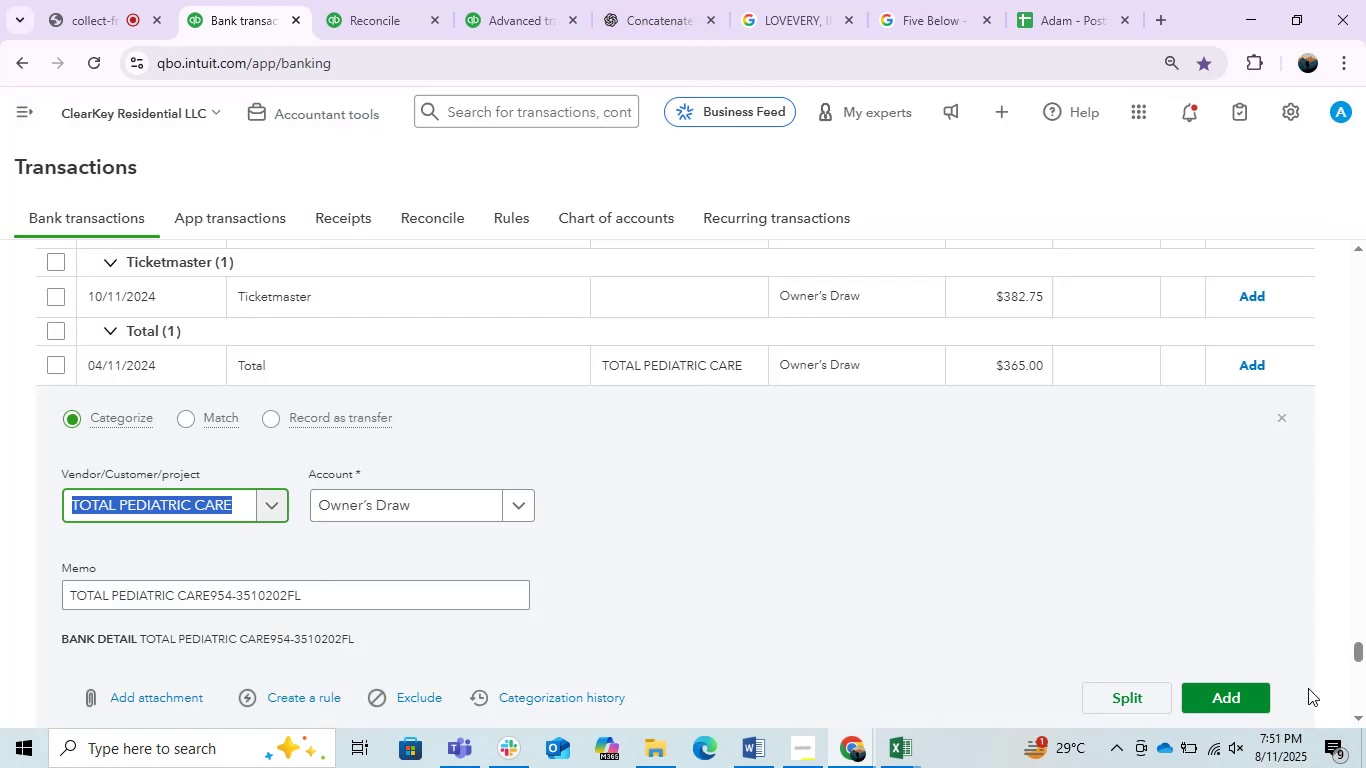 
left_click([750, 559])
 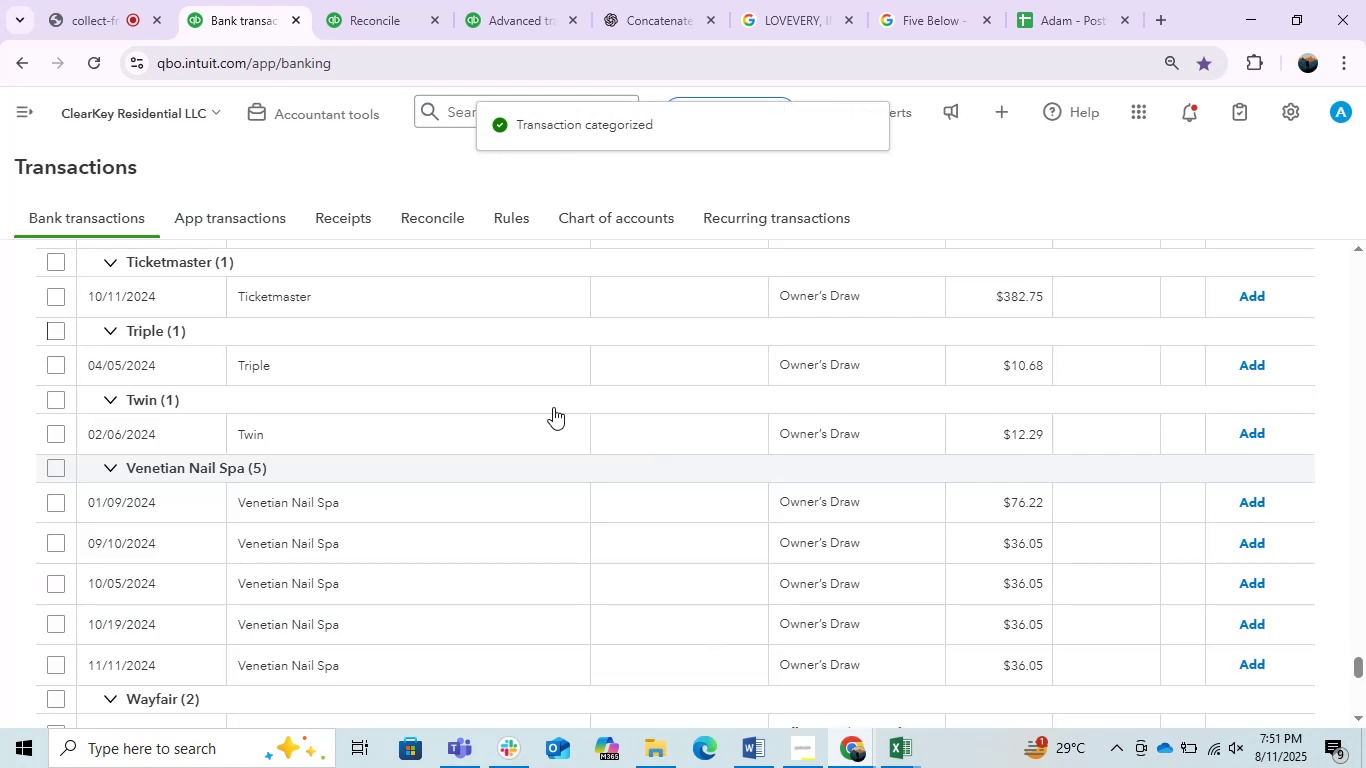 
wait(12.51)
 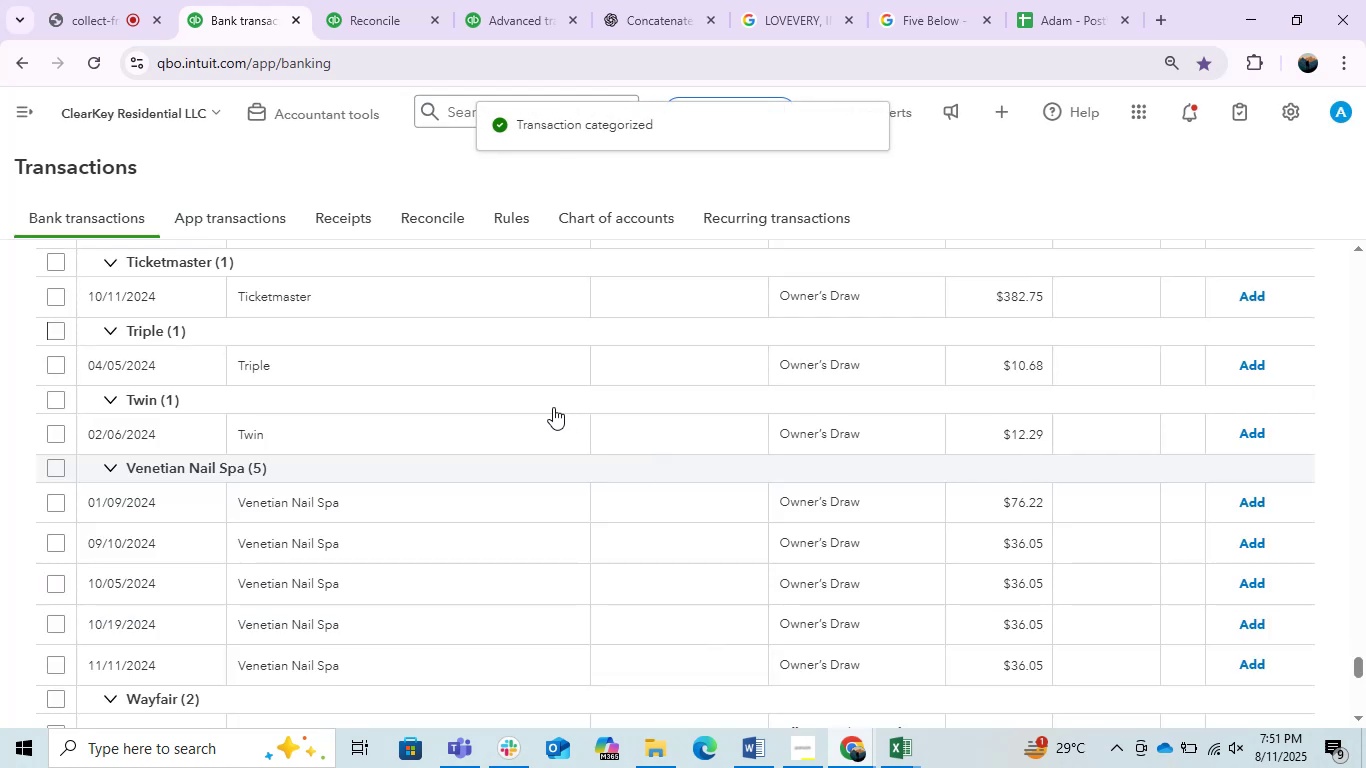 
left_click([348, 362])
 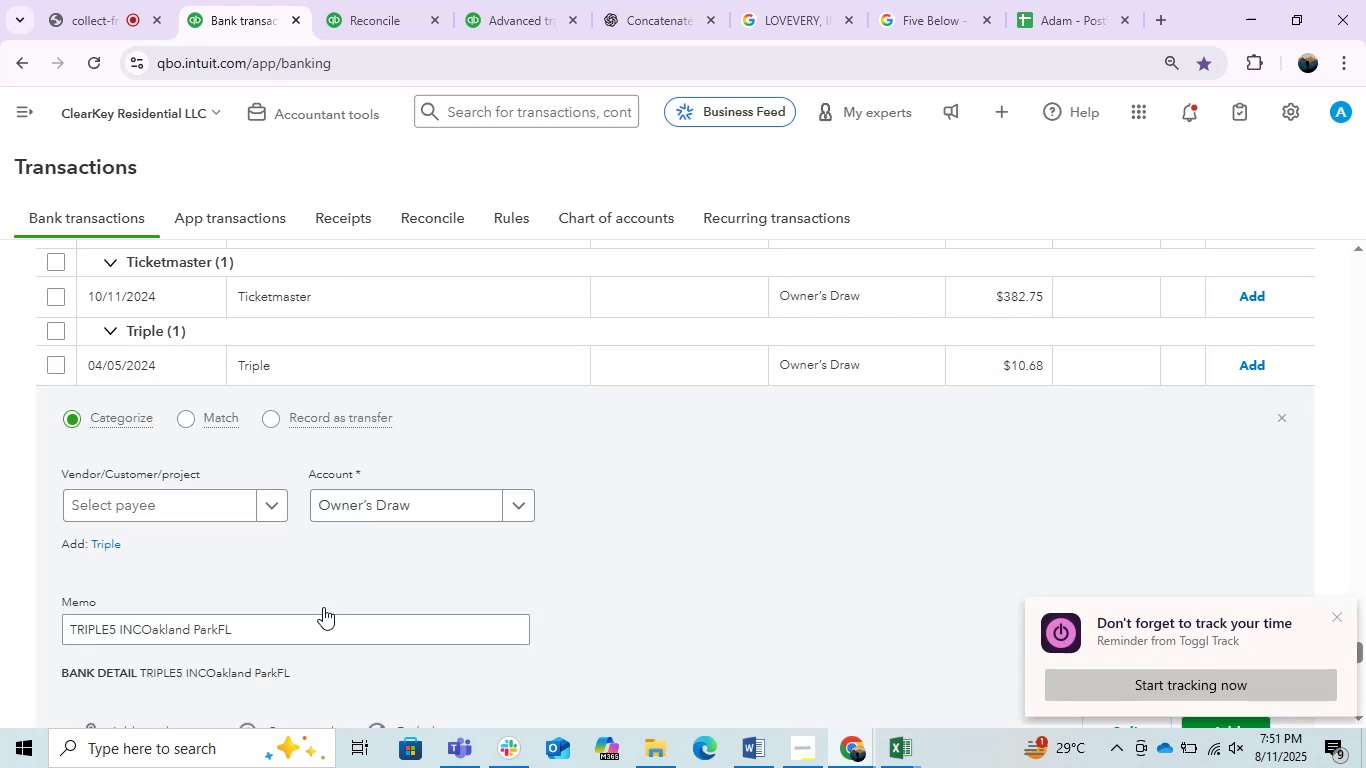 
double_click([288, 622])
 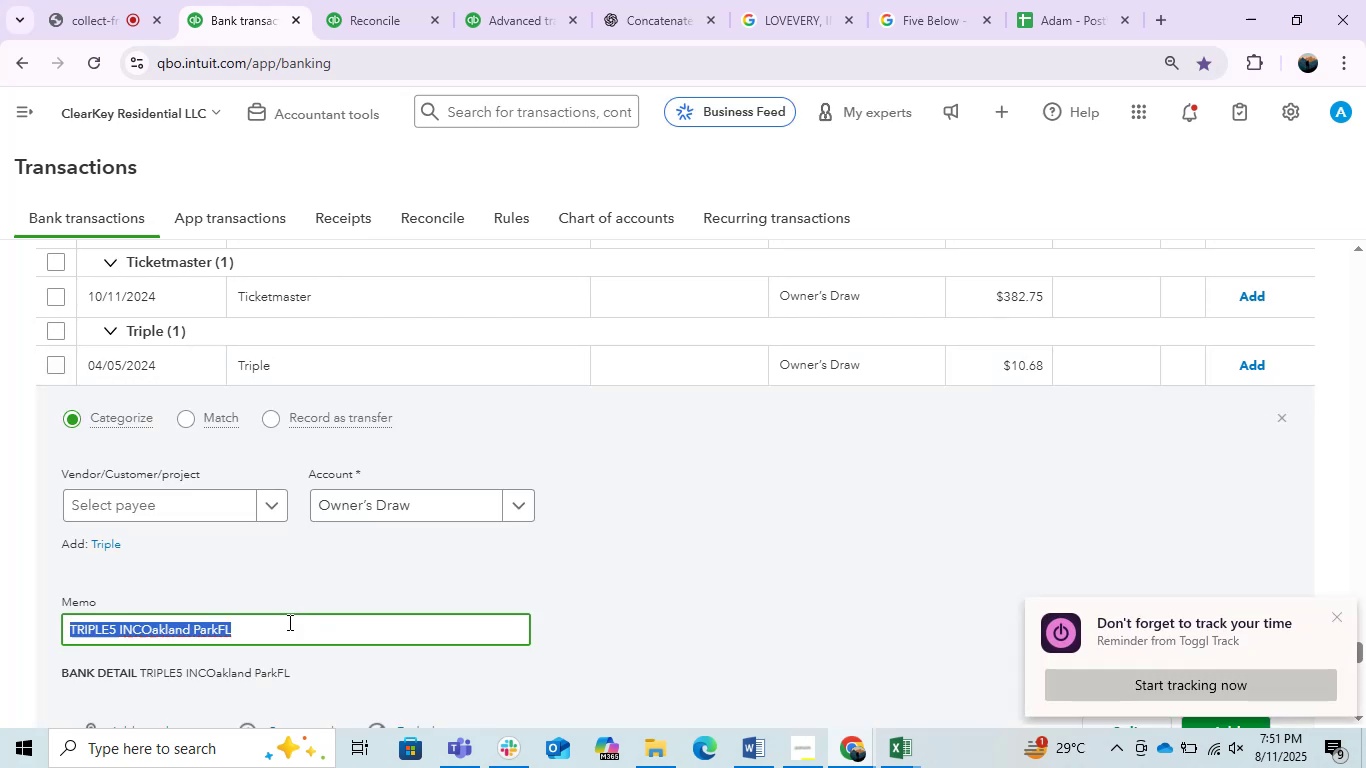 
triple_click([288, 622])
 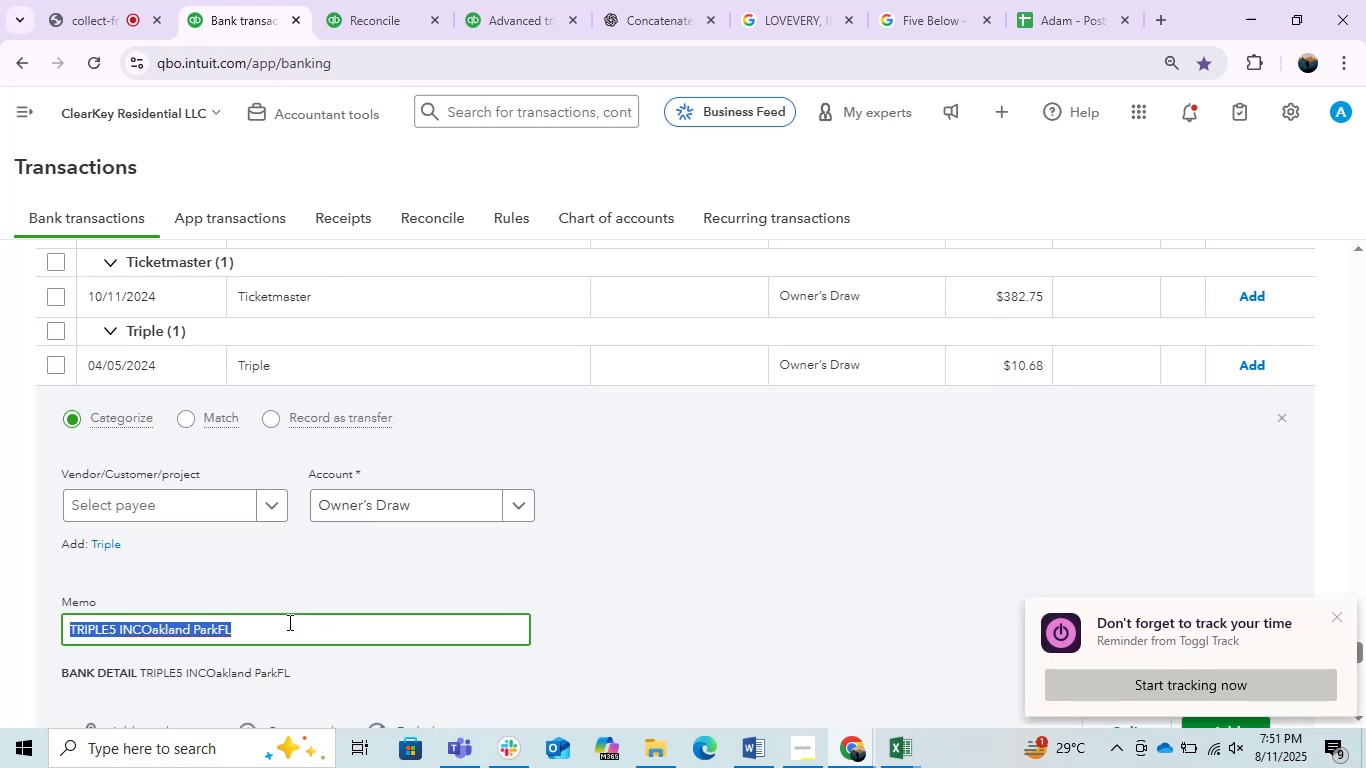 
key(Control+C)
 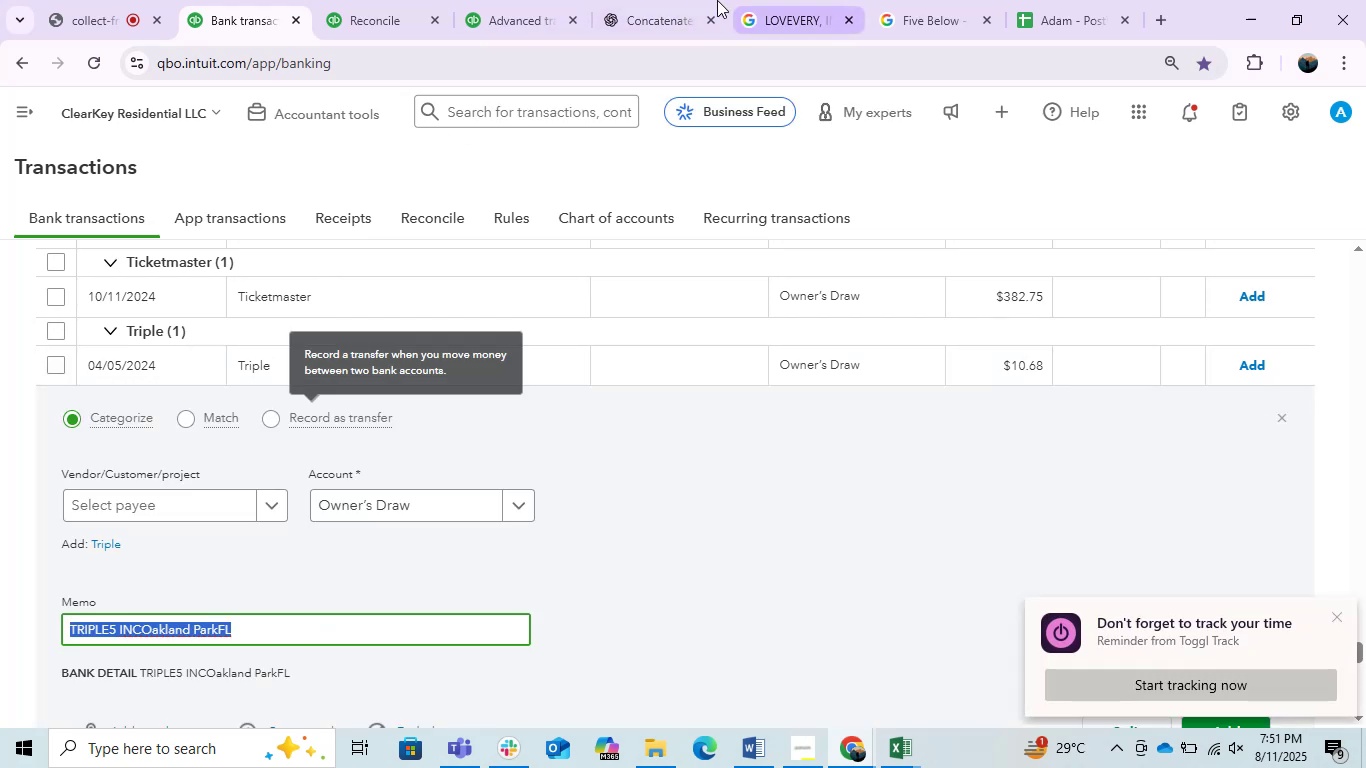 
left_click([696, 0])
 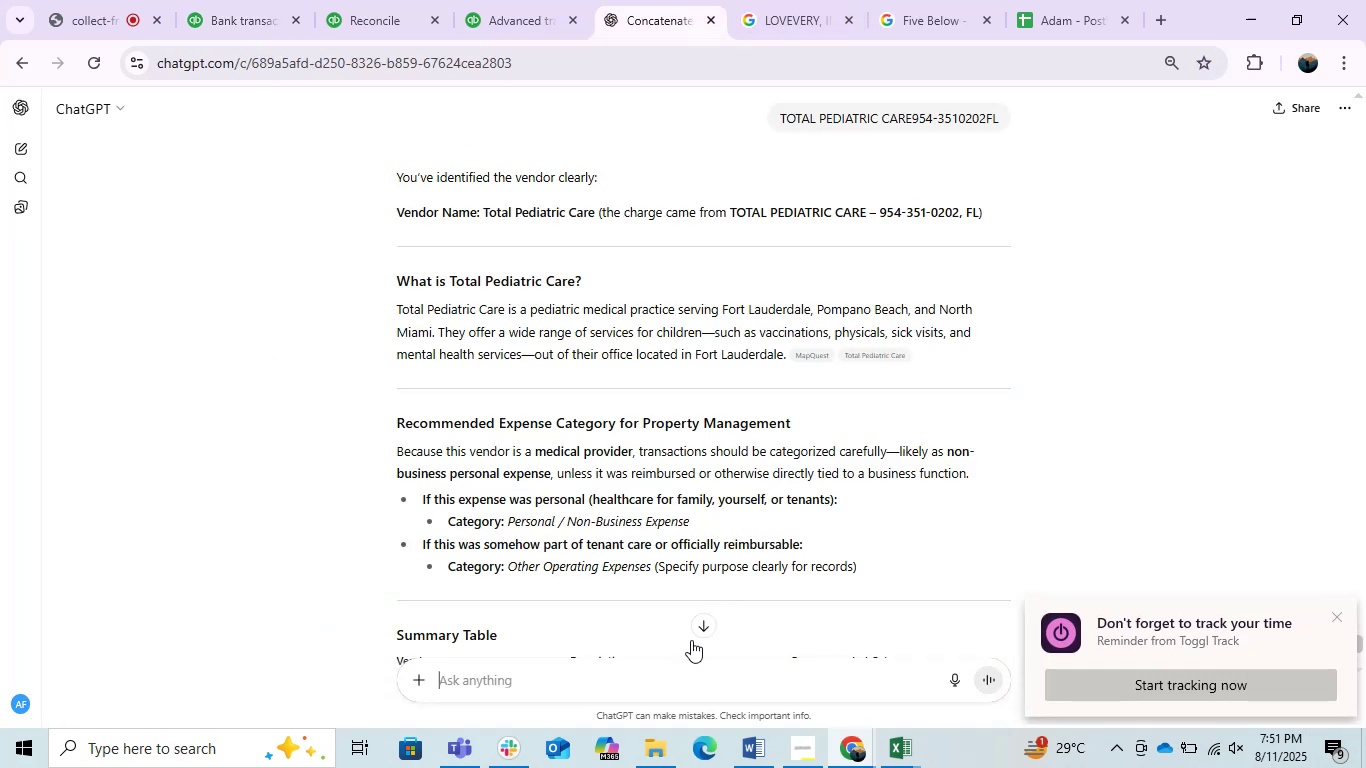 
key(Control+ControlLeft)
 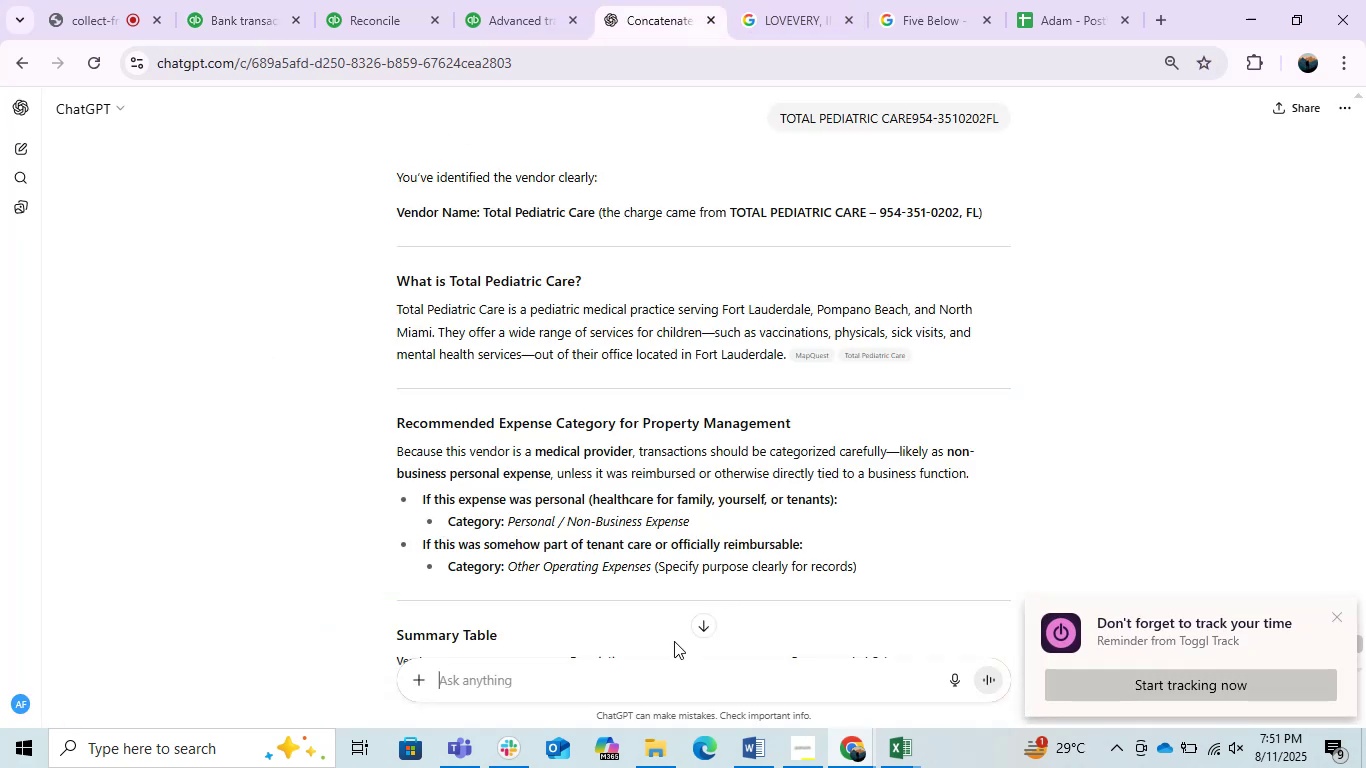 
key(Control+V)
 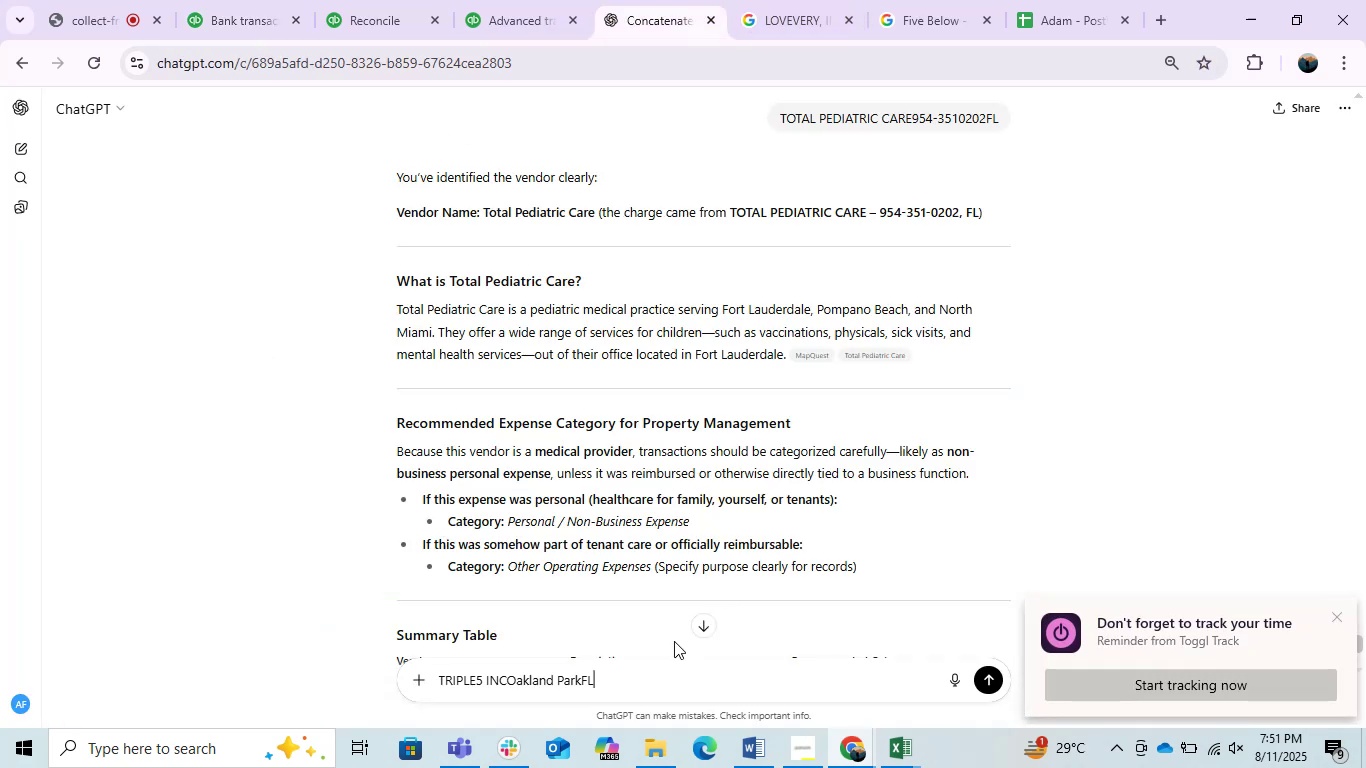 
key(Enter)
 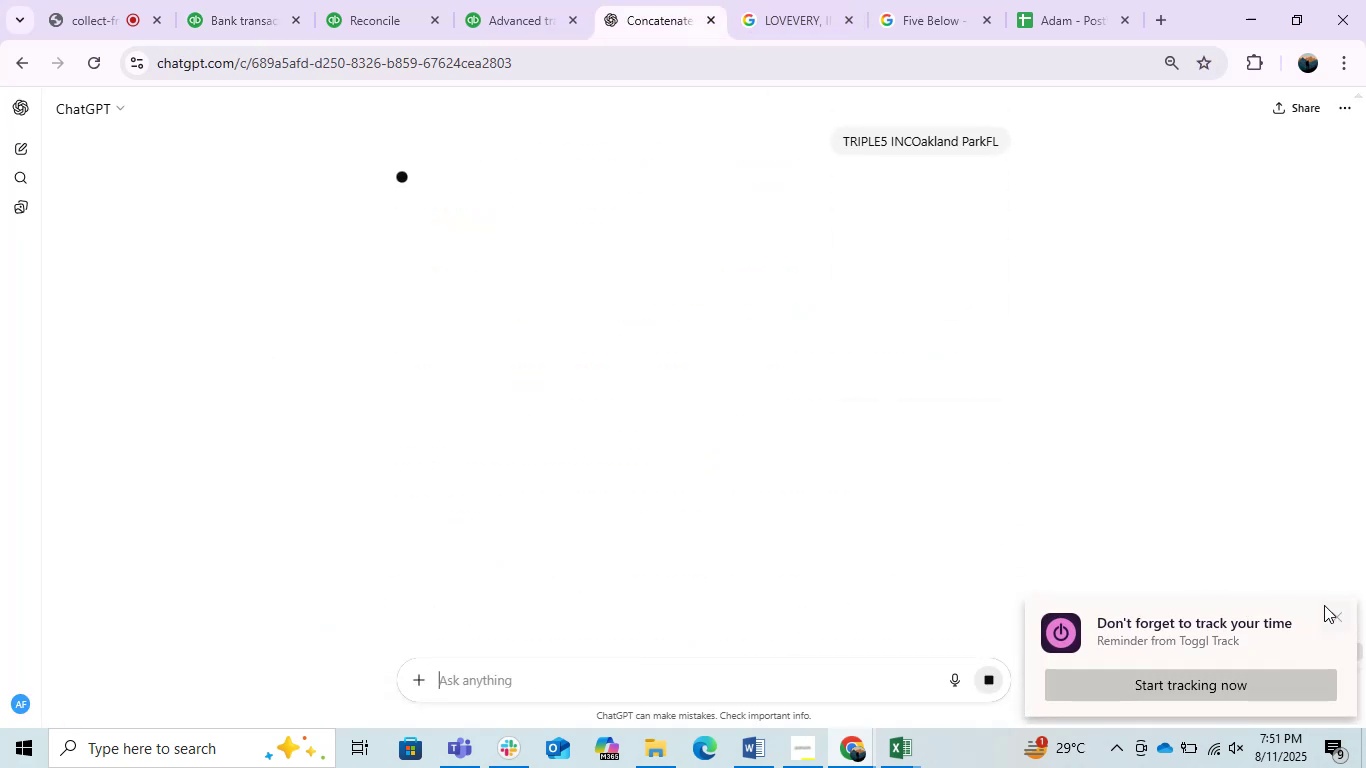 
left_click([1339, 614])
 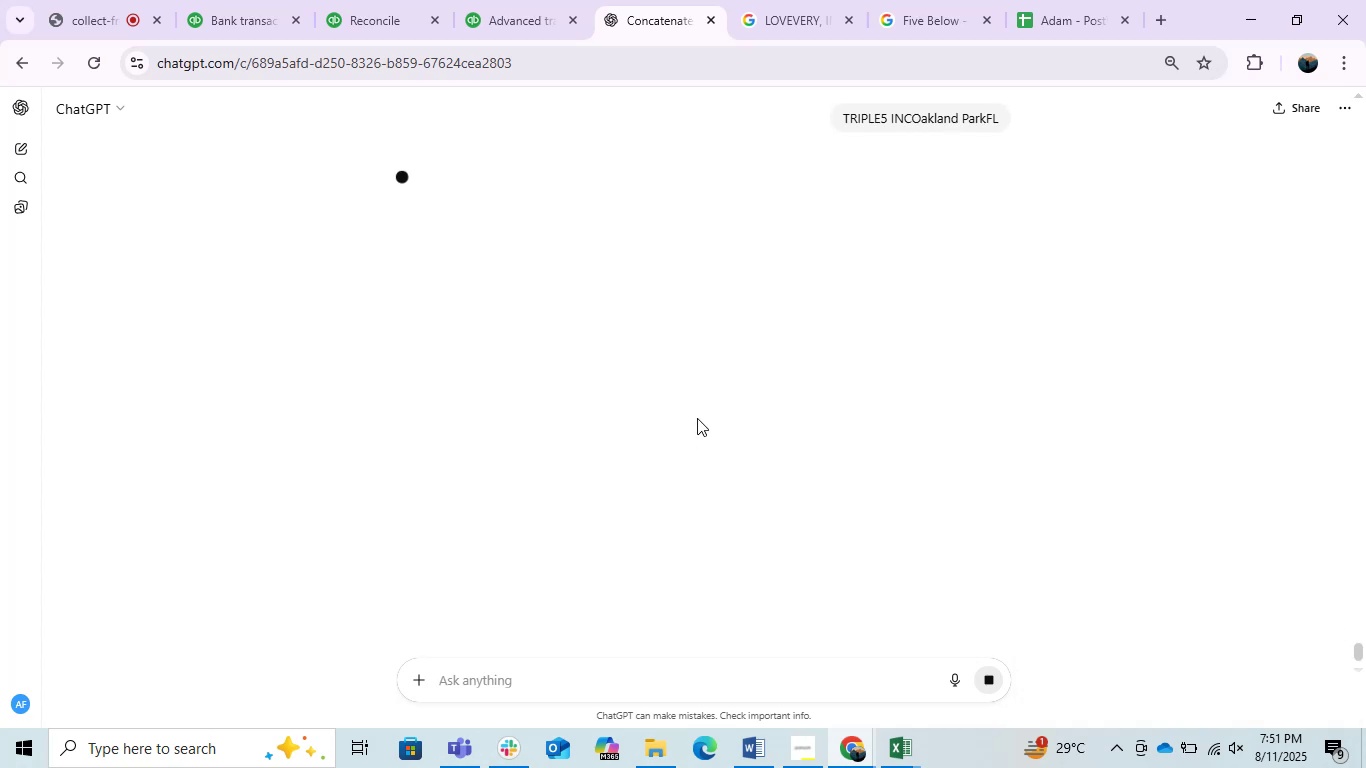 
left_click([829, 0])
 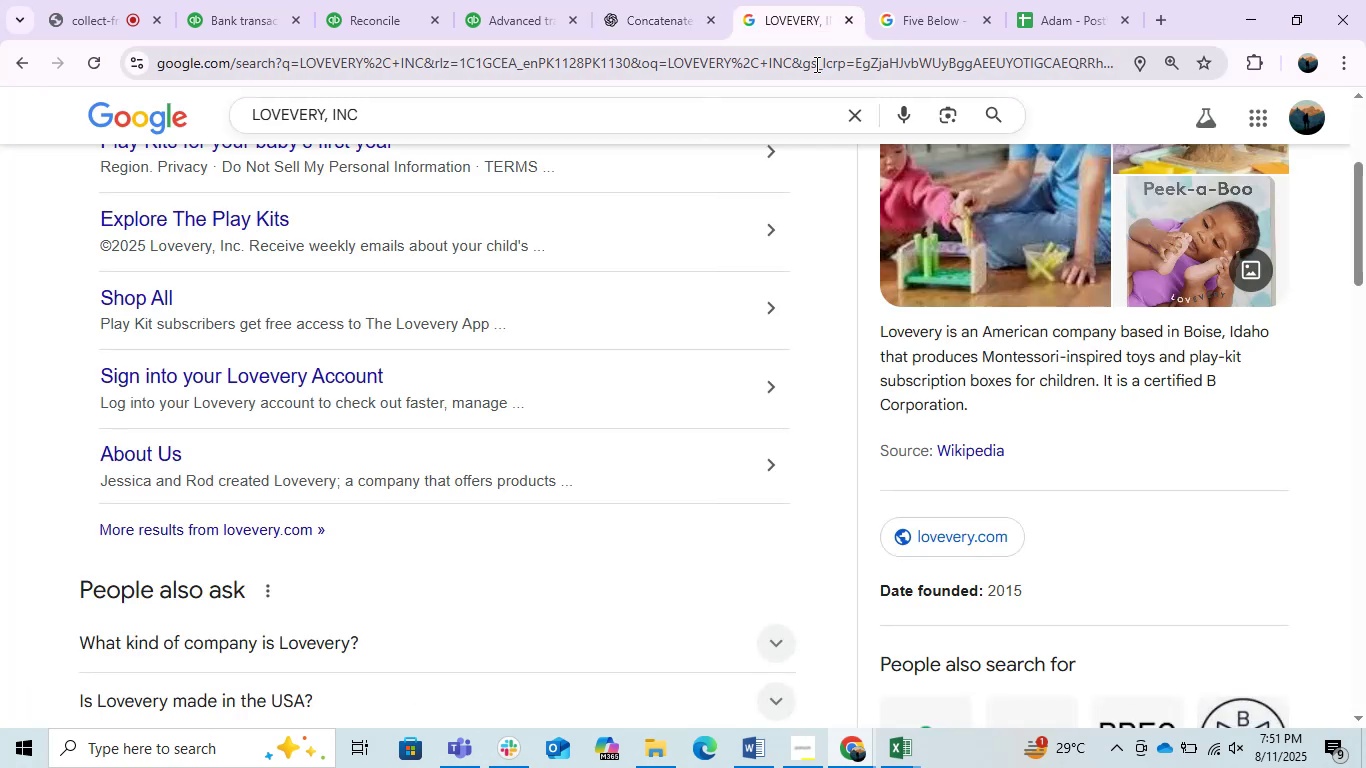 
key(Control+ControlLeft)
 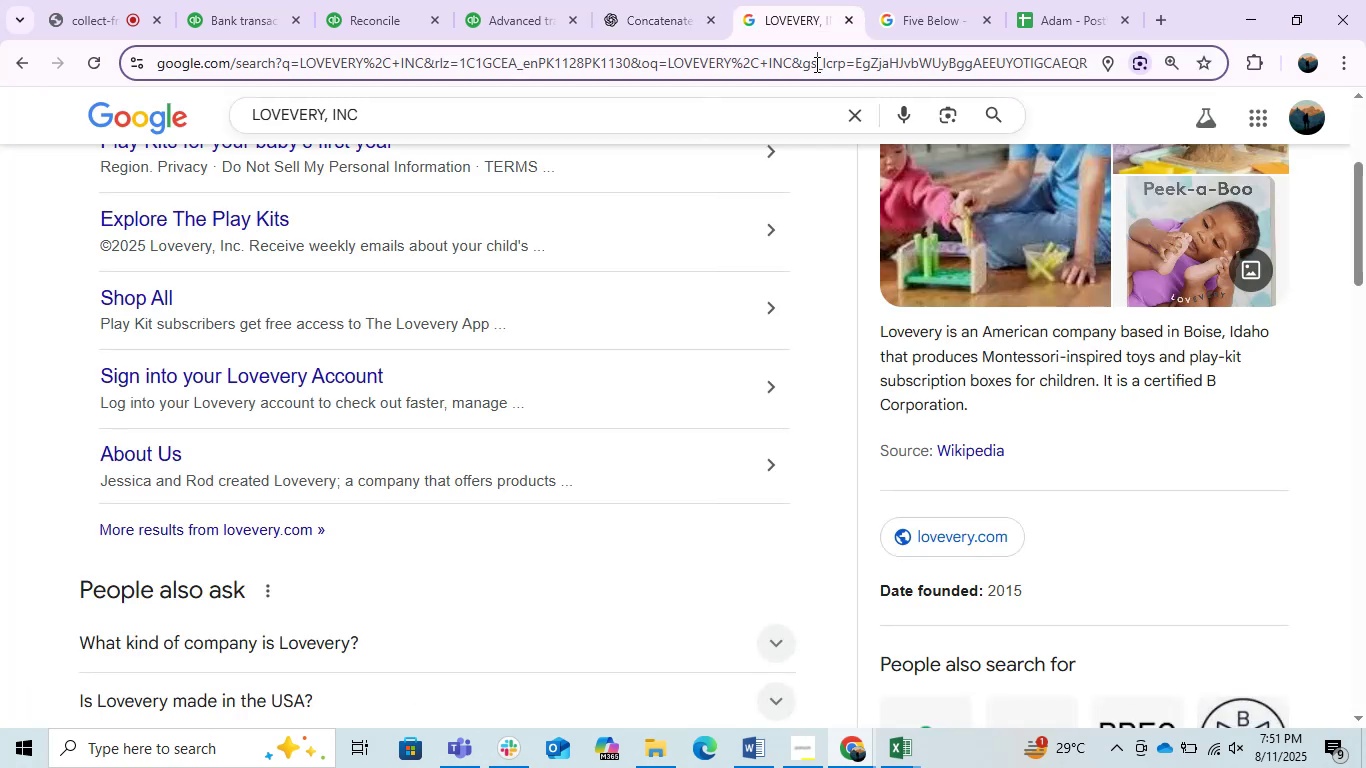 
left_click([815, 64])
 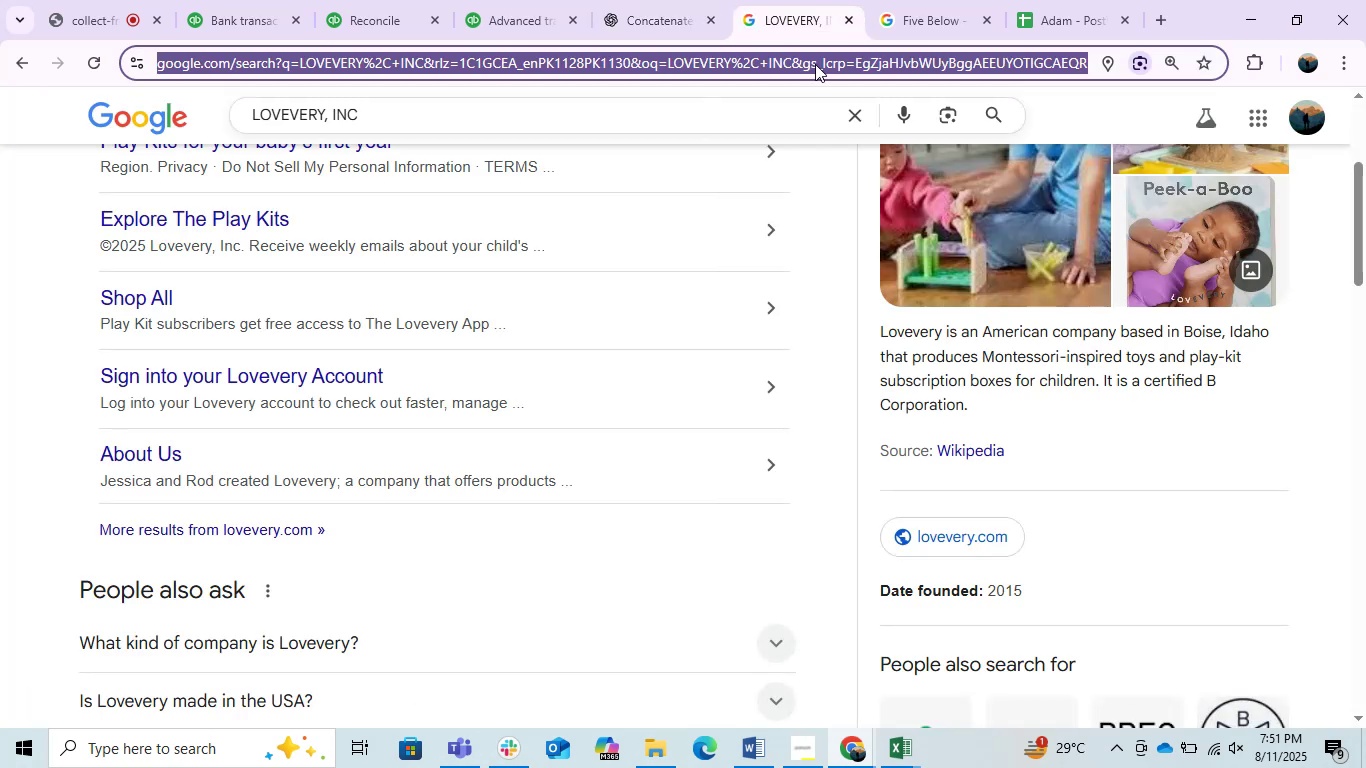 
key(Control+V)
 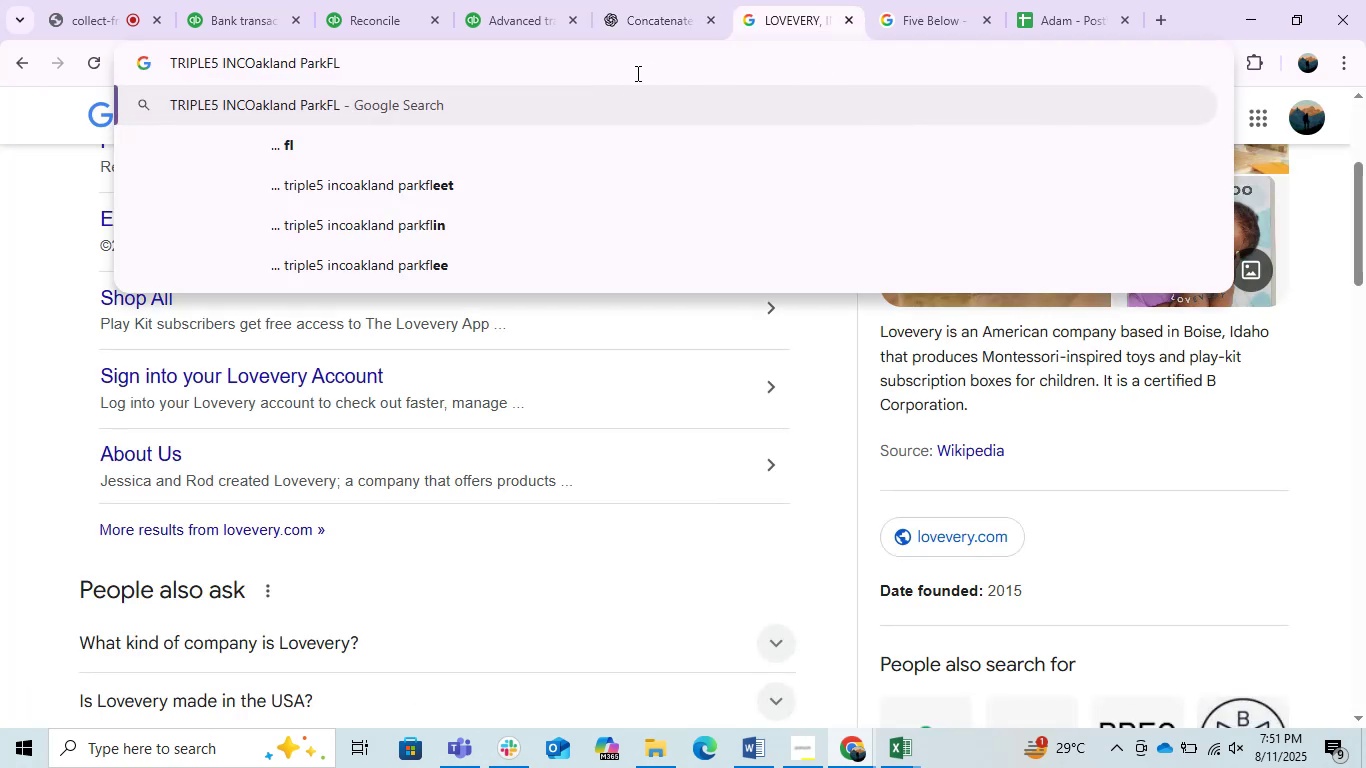 
left_click_drag(start_coordinate=[600, 69], to_coordinate=[244, 103])
 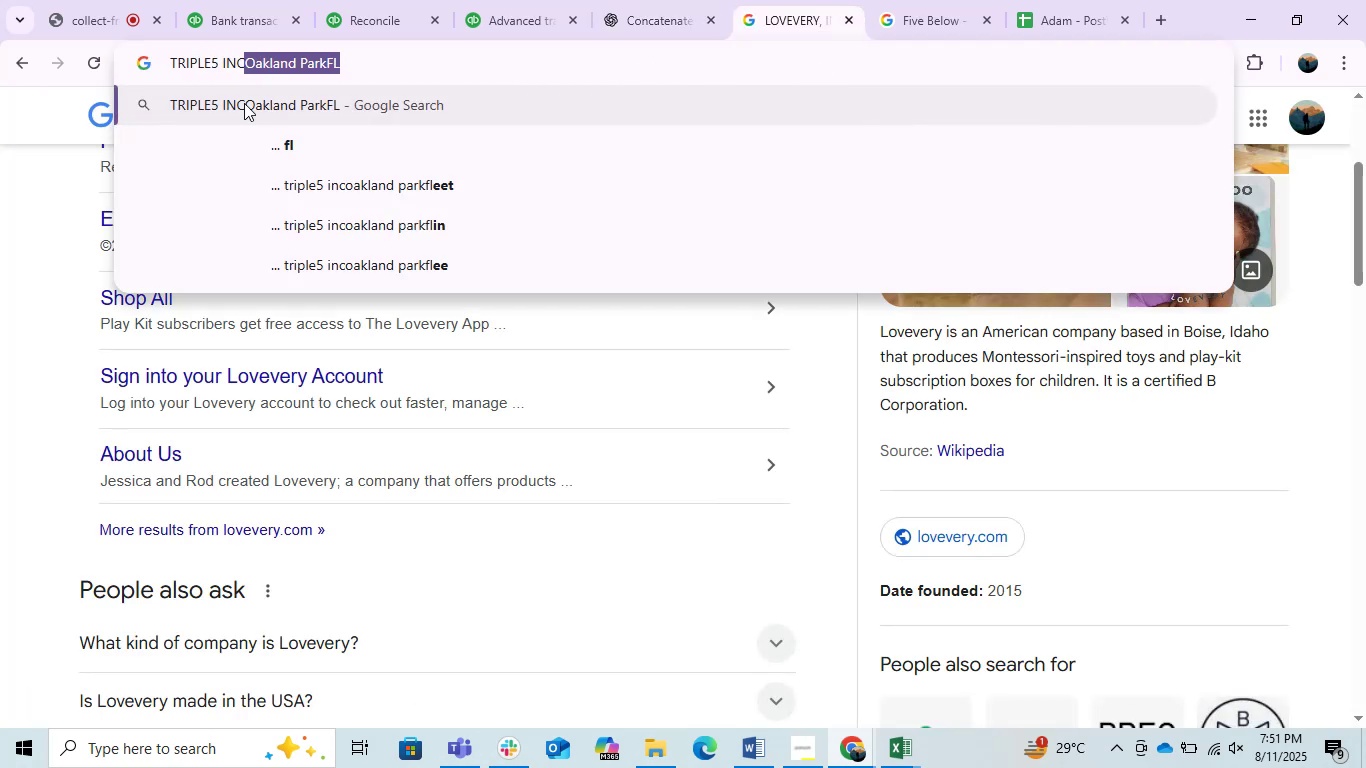 
key(Backspace)
 